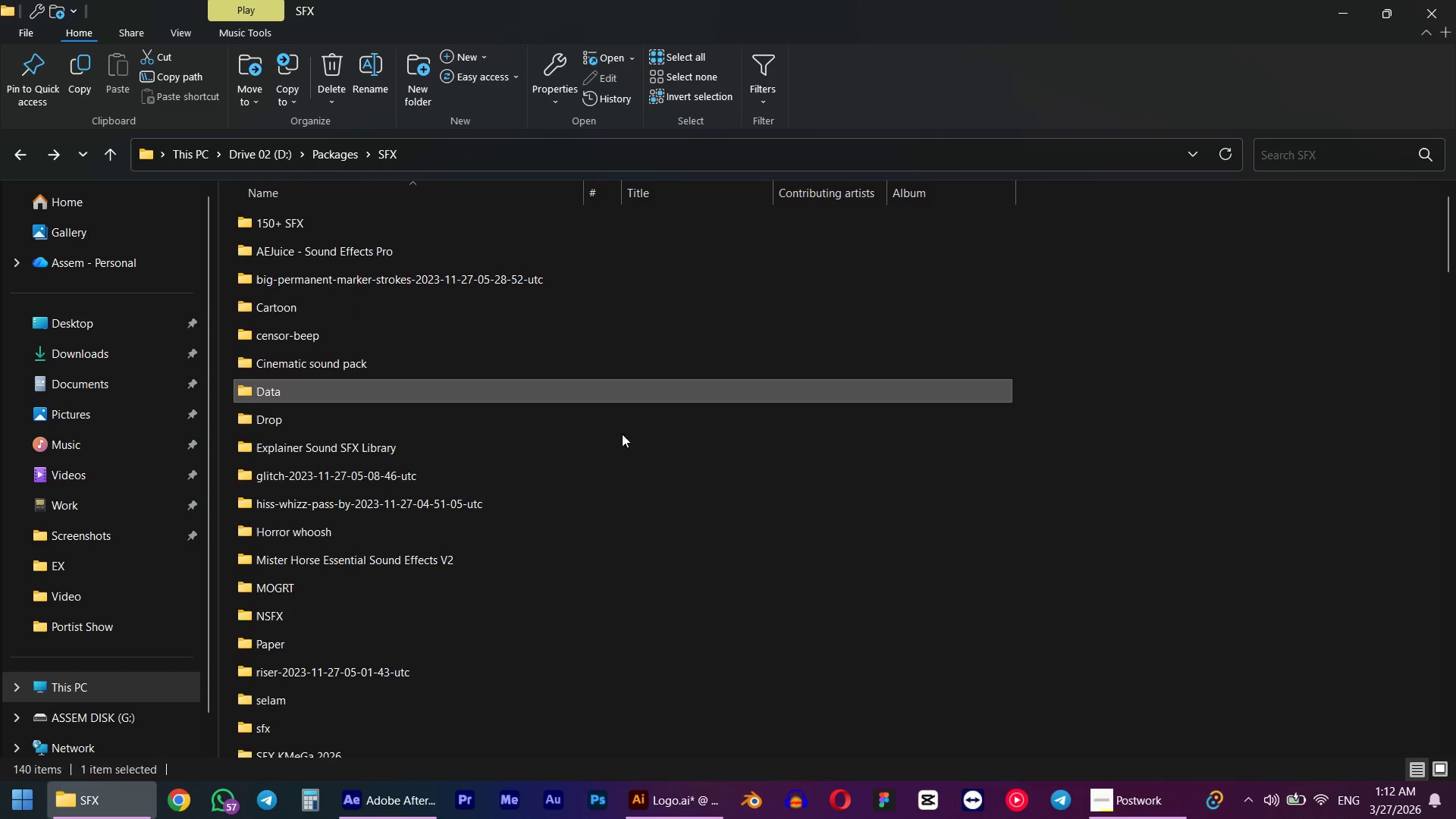 
scroll: coordinate [566, 479], scroll_direction: down, amount: 1.0
 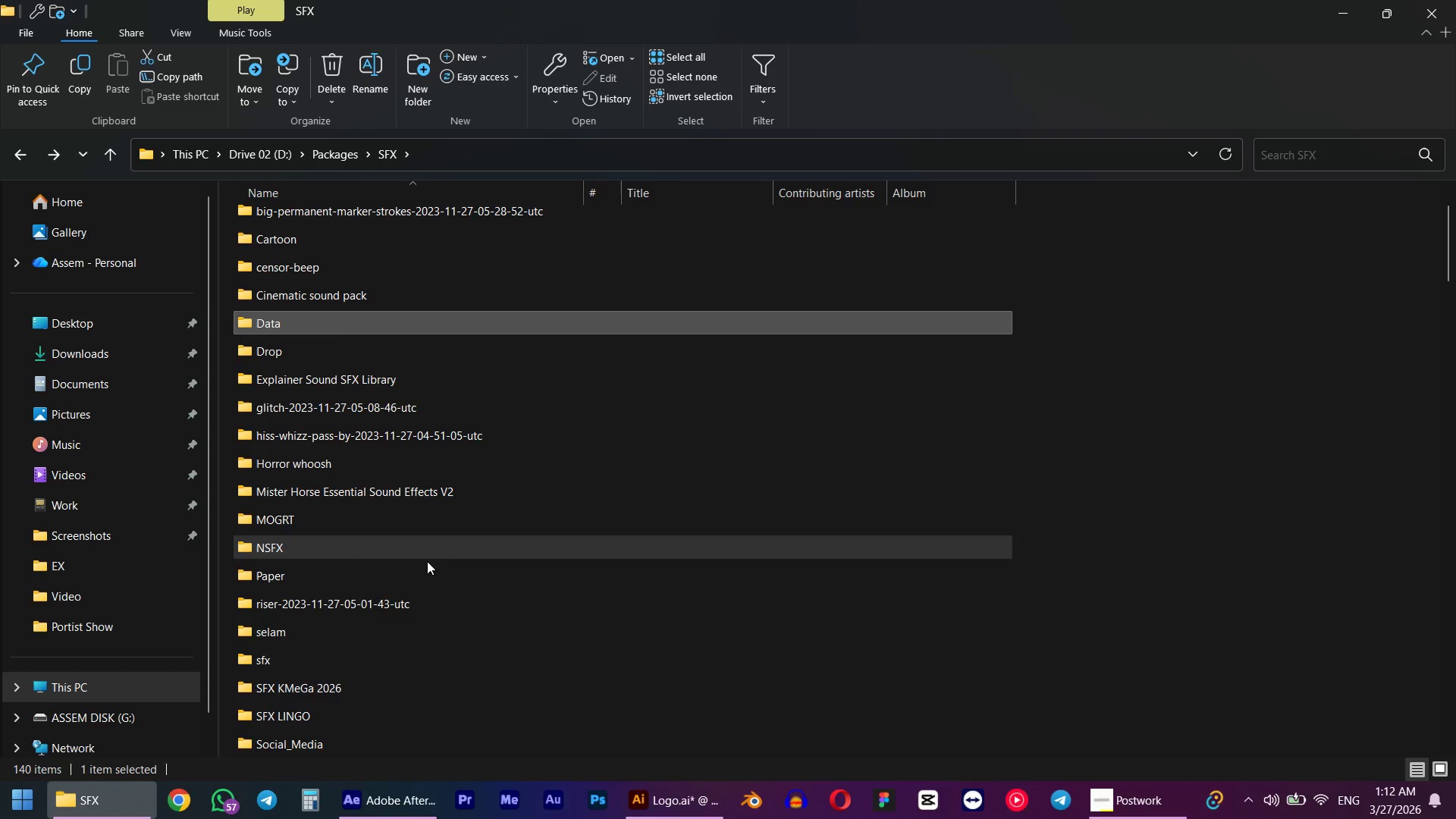 
key(Alt+AltLeft)
 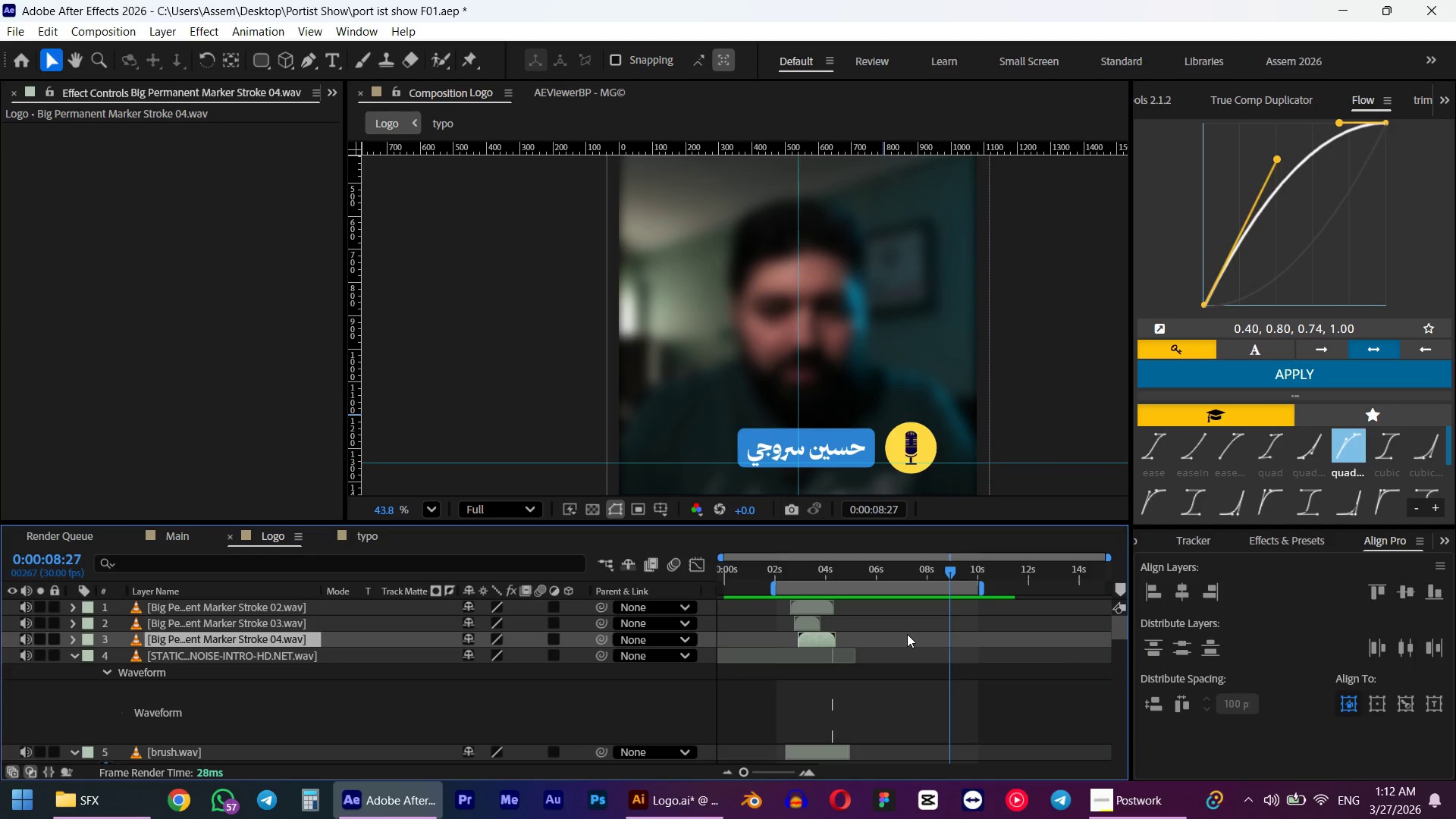 
key(Alt+Tab)
 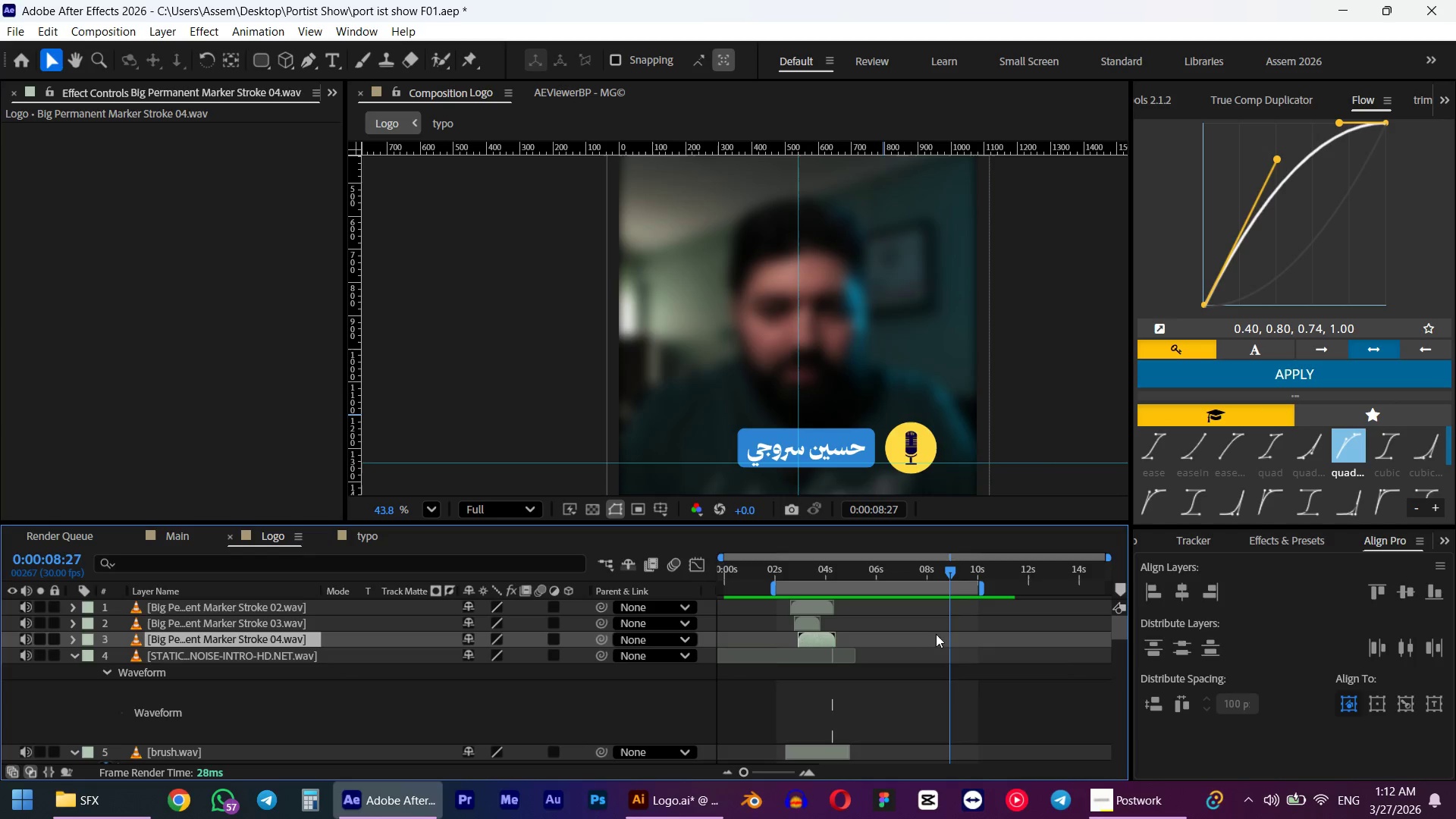 
key(Numpad0)
 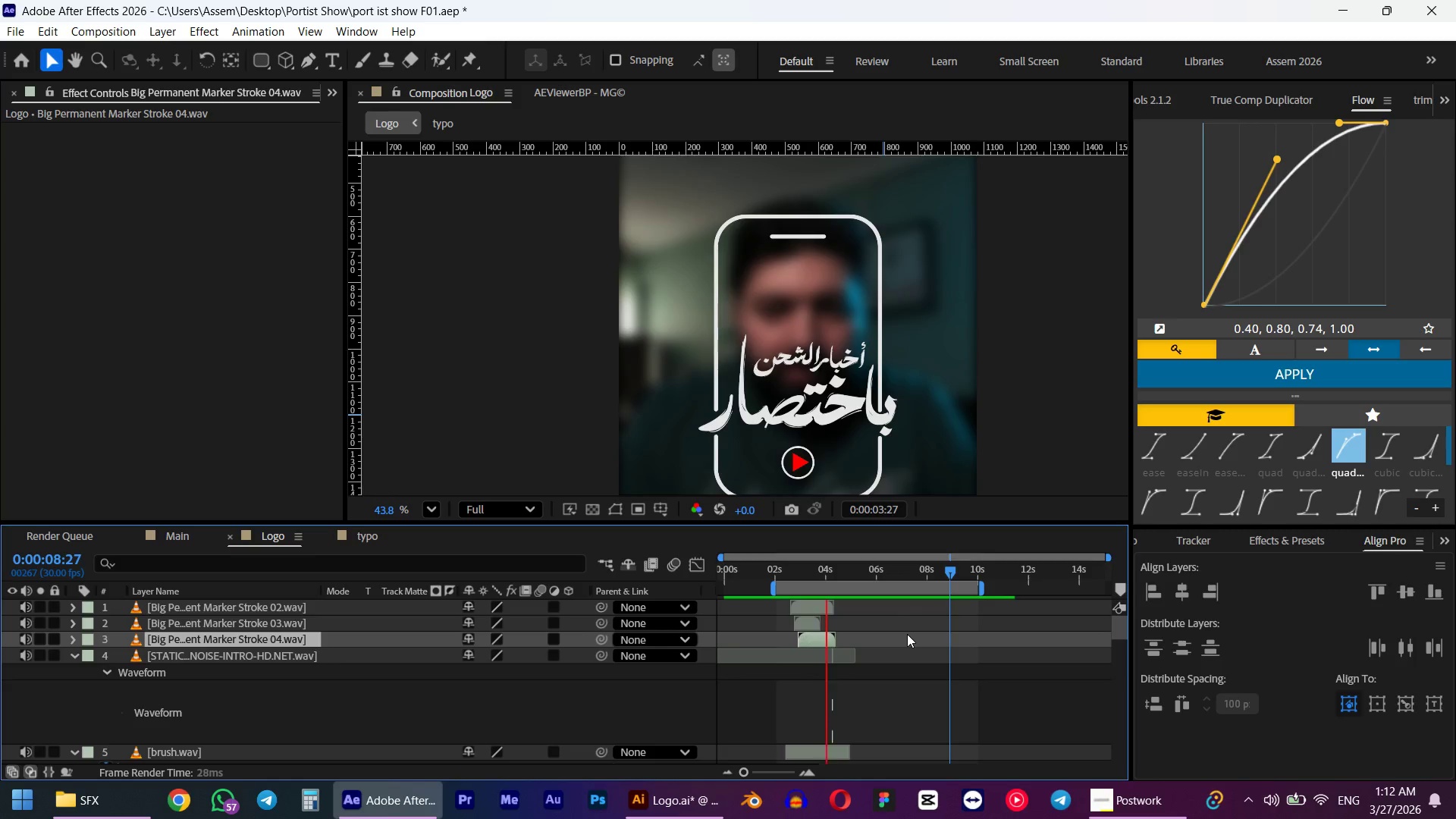 
key(Space)
 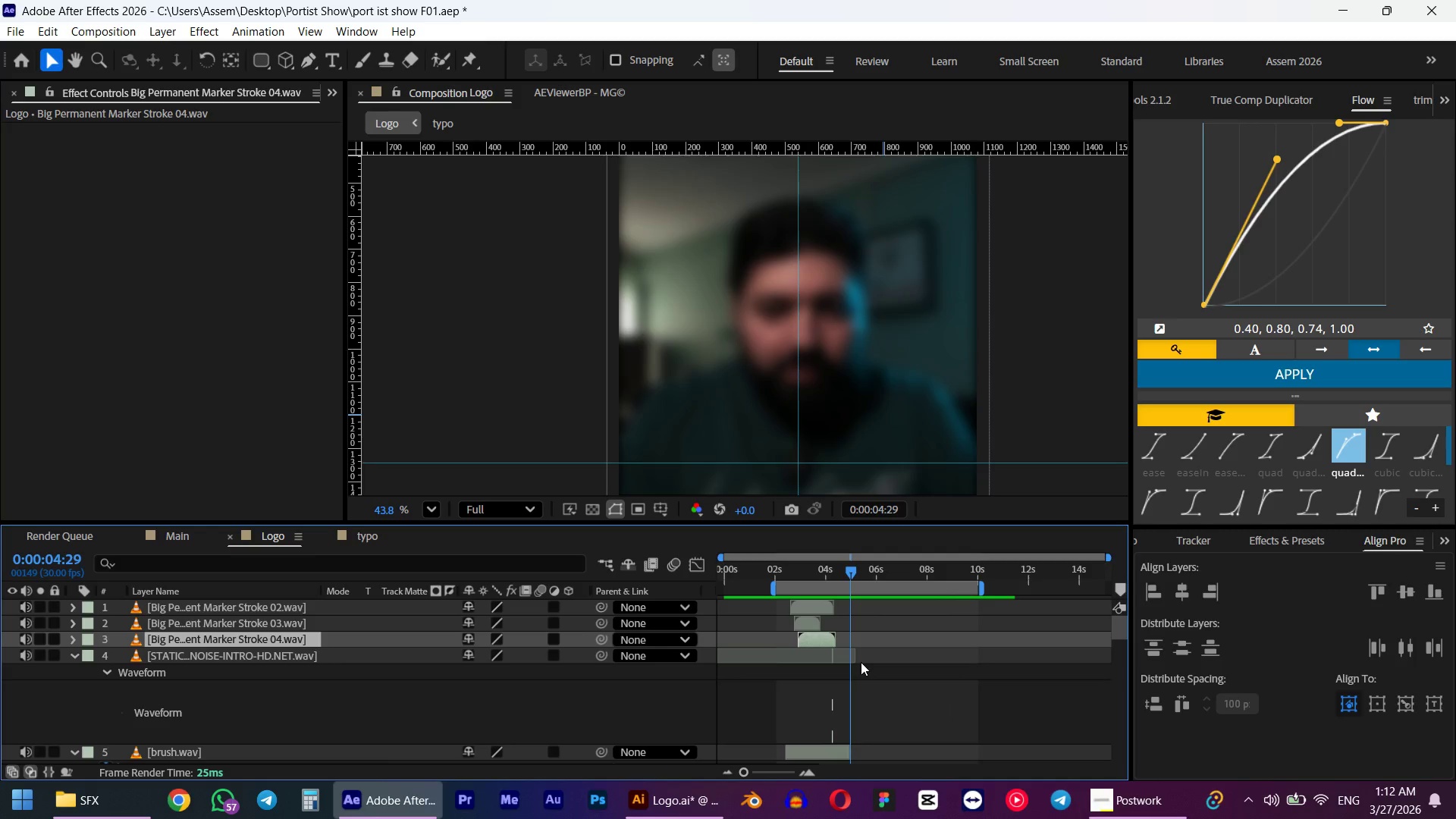 
scroll: coordinate [855, 750], scroll_direction: down, amount: 9.0
 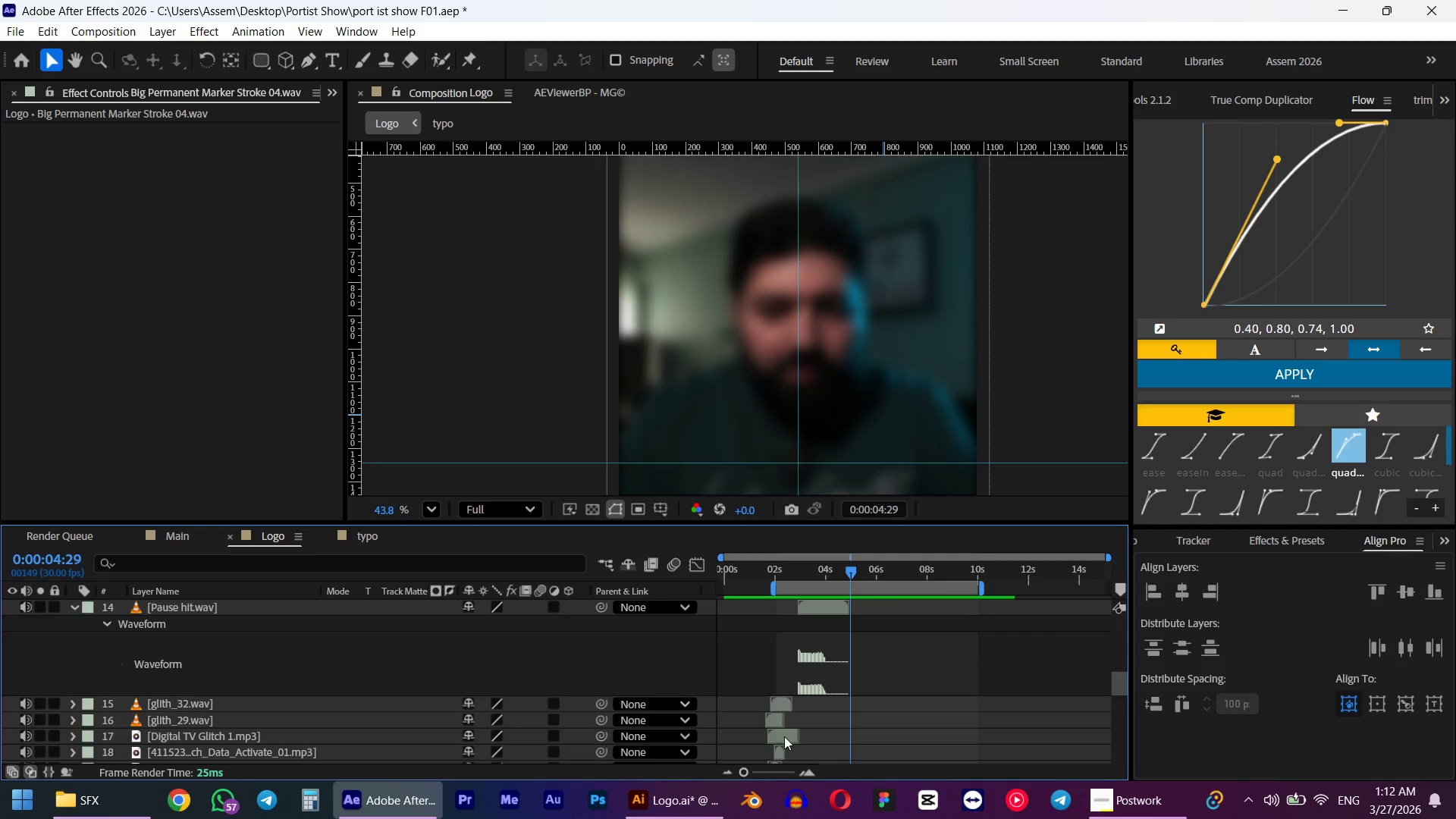 
key(Control+D)
 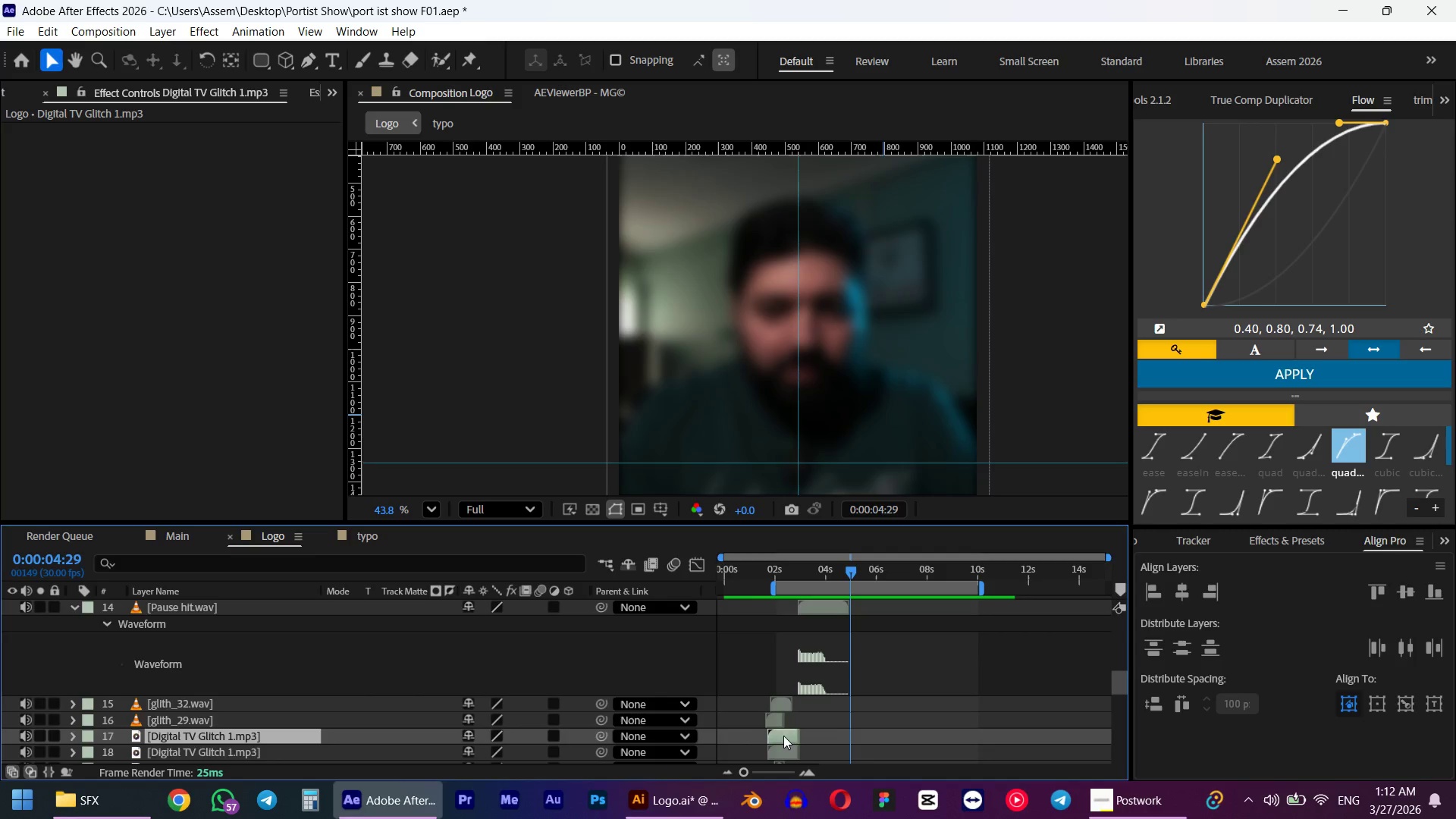 
left_click_drag(start_coordinate=[783, 736], to_coordinate=[952, 720])
 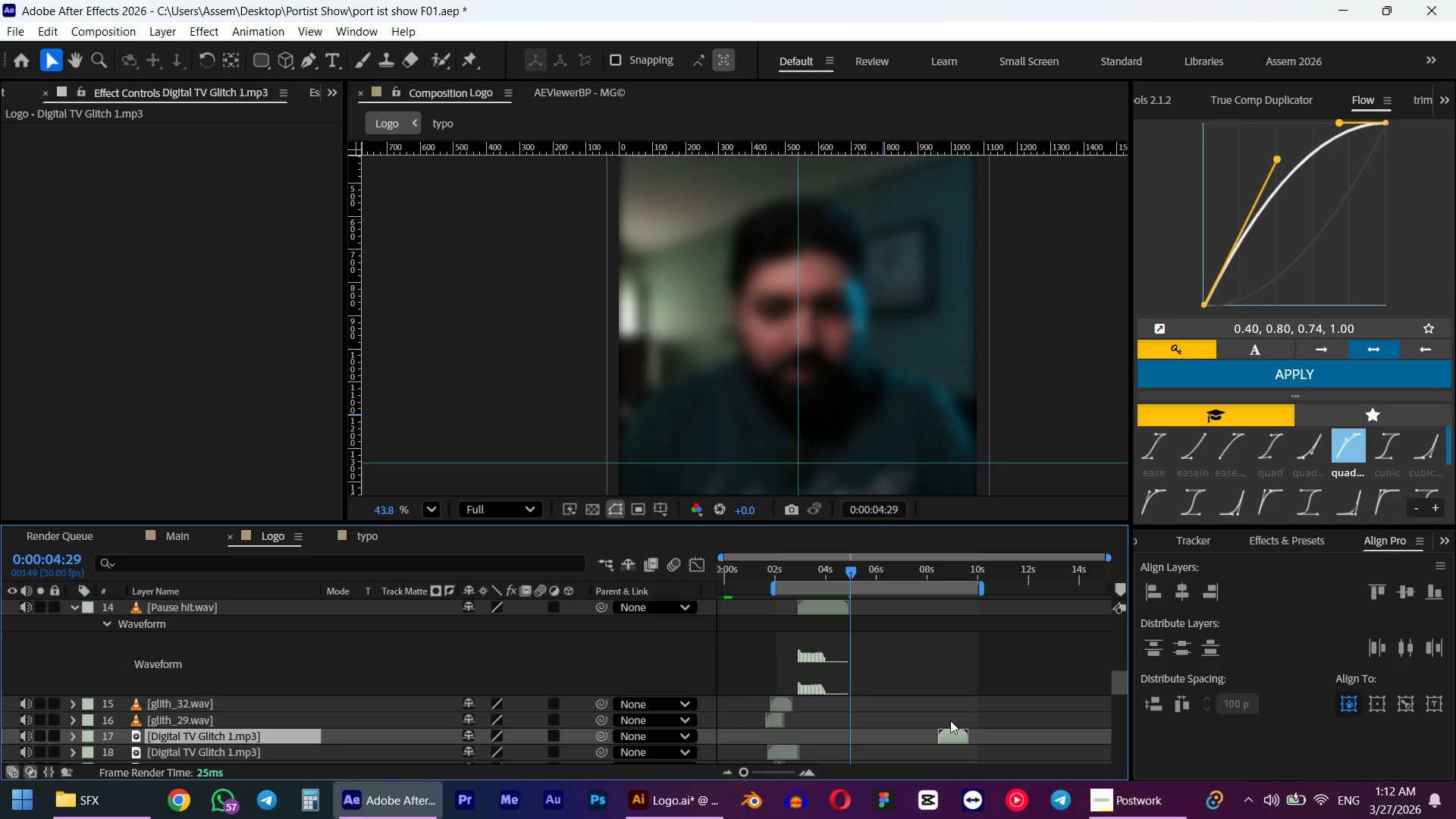 
scroll: coordinate [947, 720], scroll_direction: down, amount: 1.0
 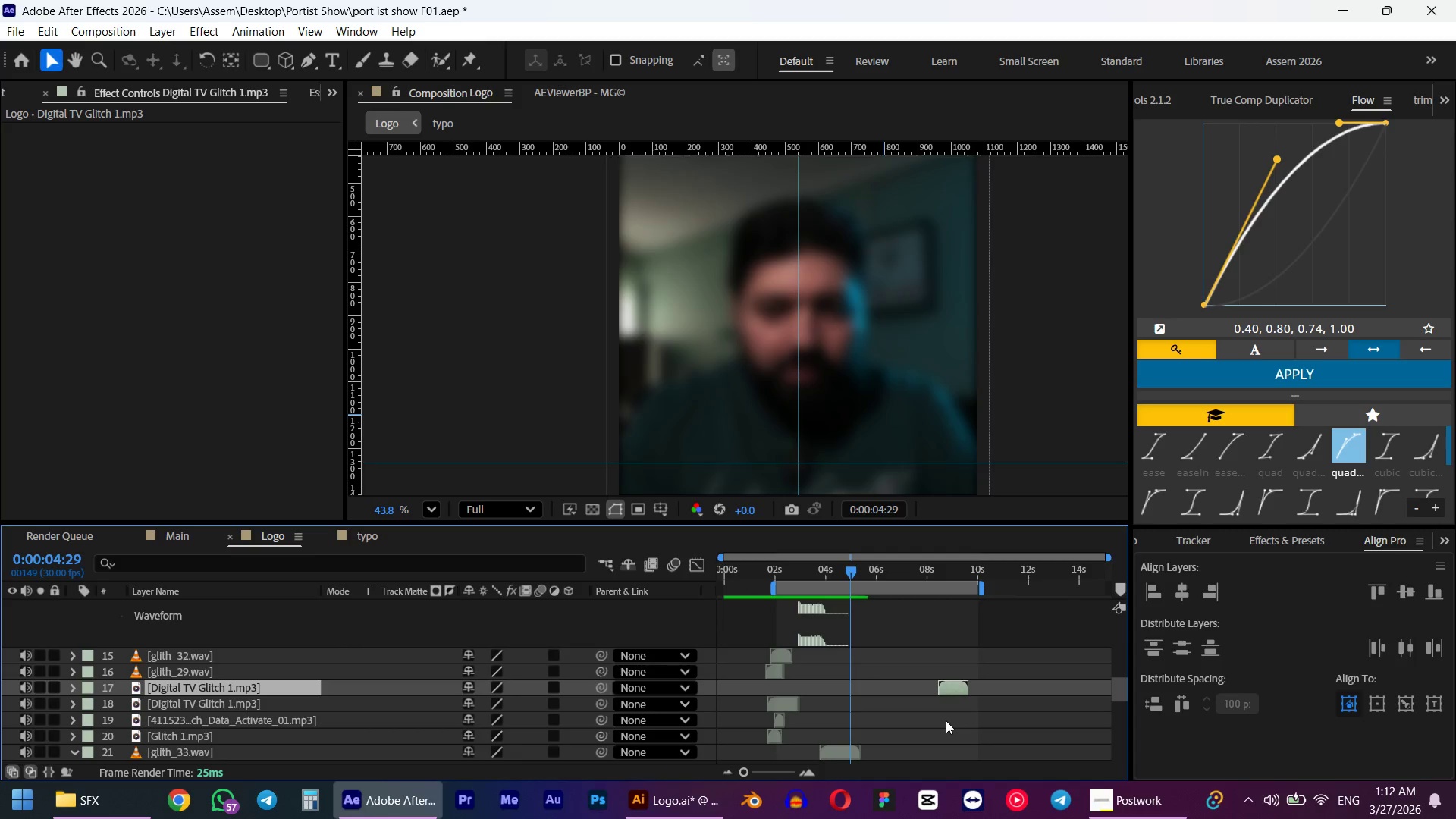 
key(Control+BracketRight)
 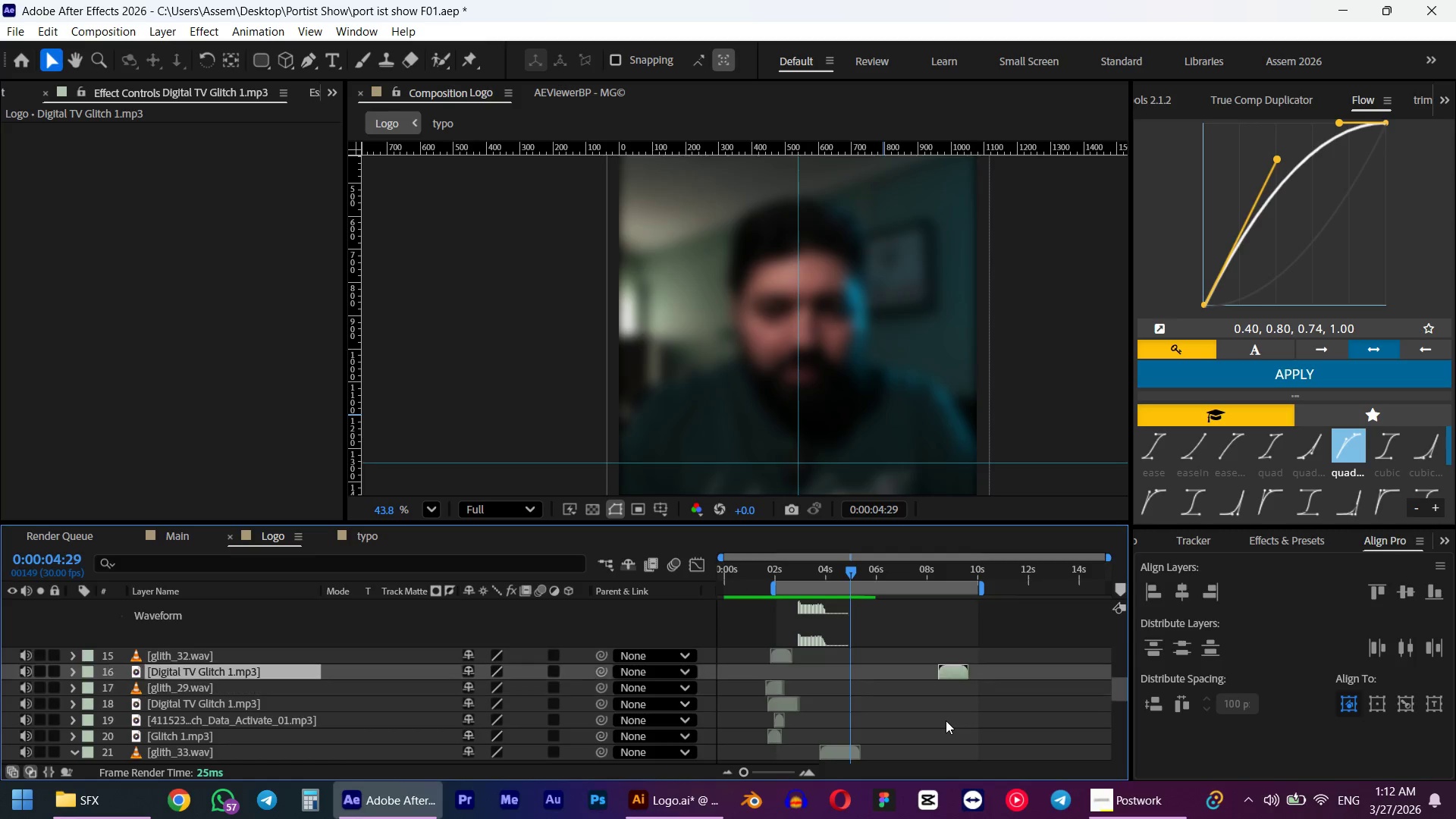 
key(Control+BracketRight)
 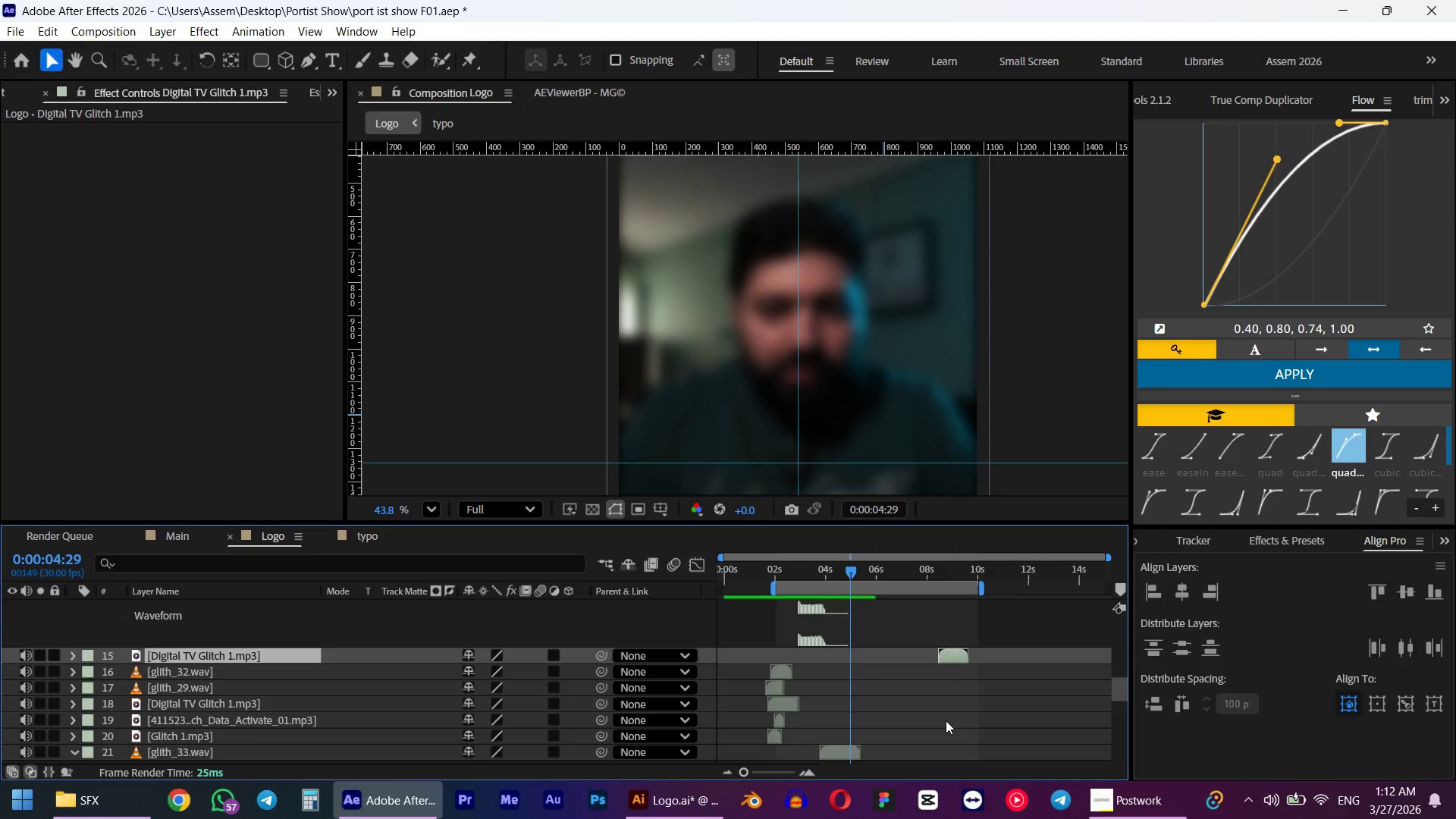 
key(Control+BracketRight)
 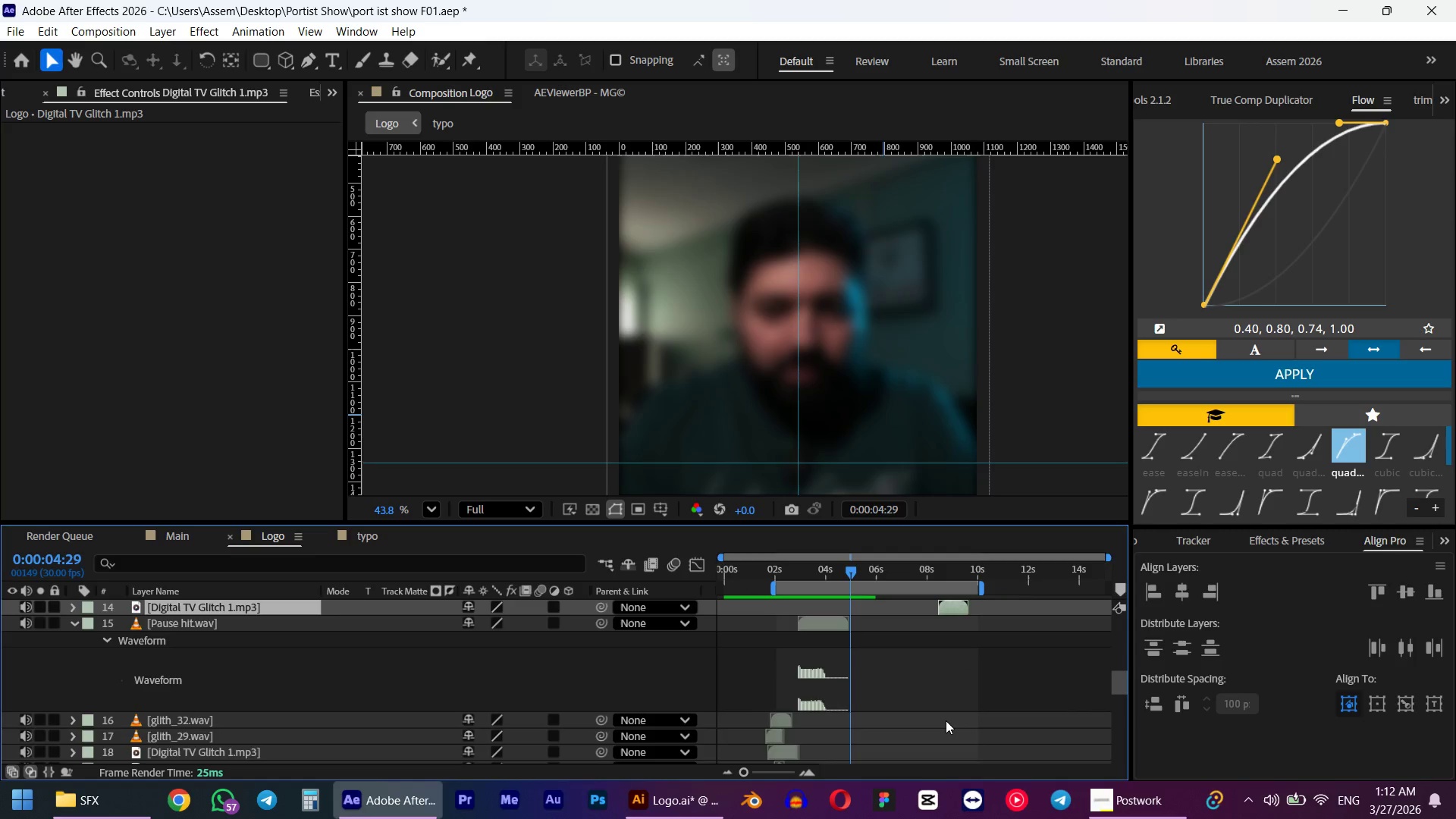 
key(Control+BracketRight)
 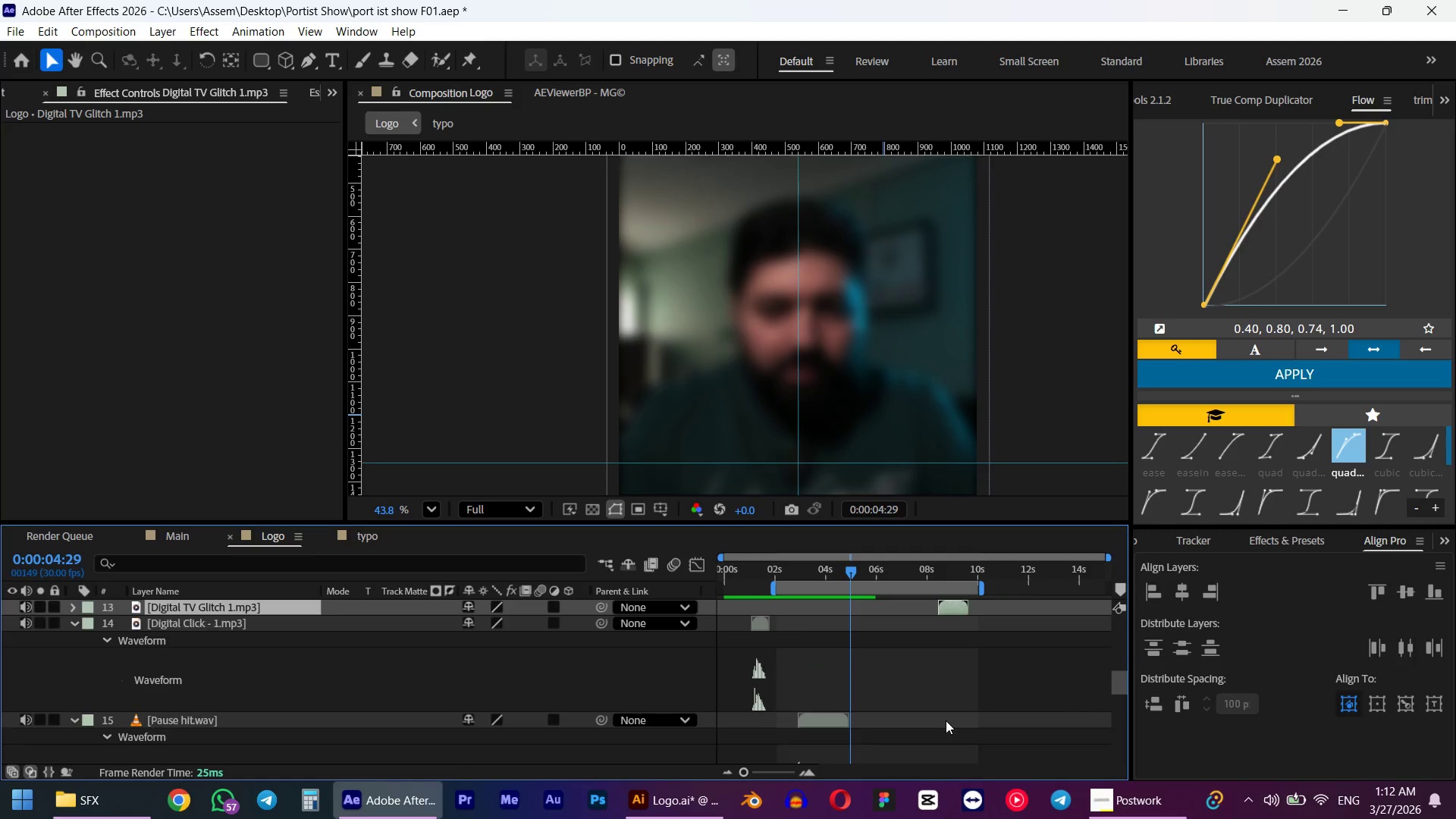 
key(Control+BracketRight)
 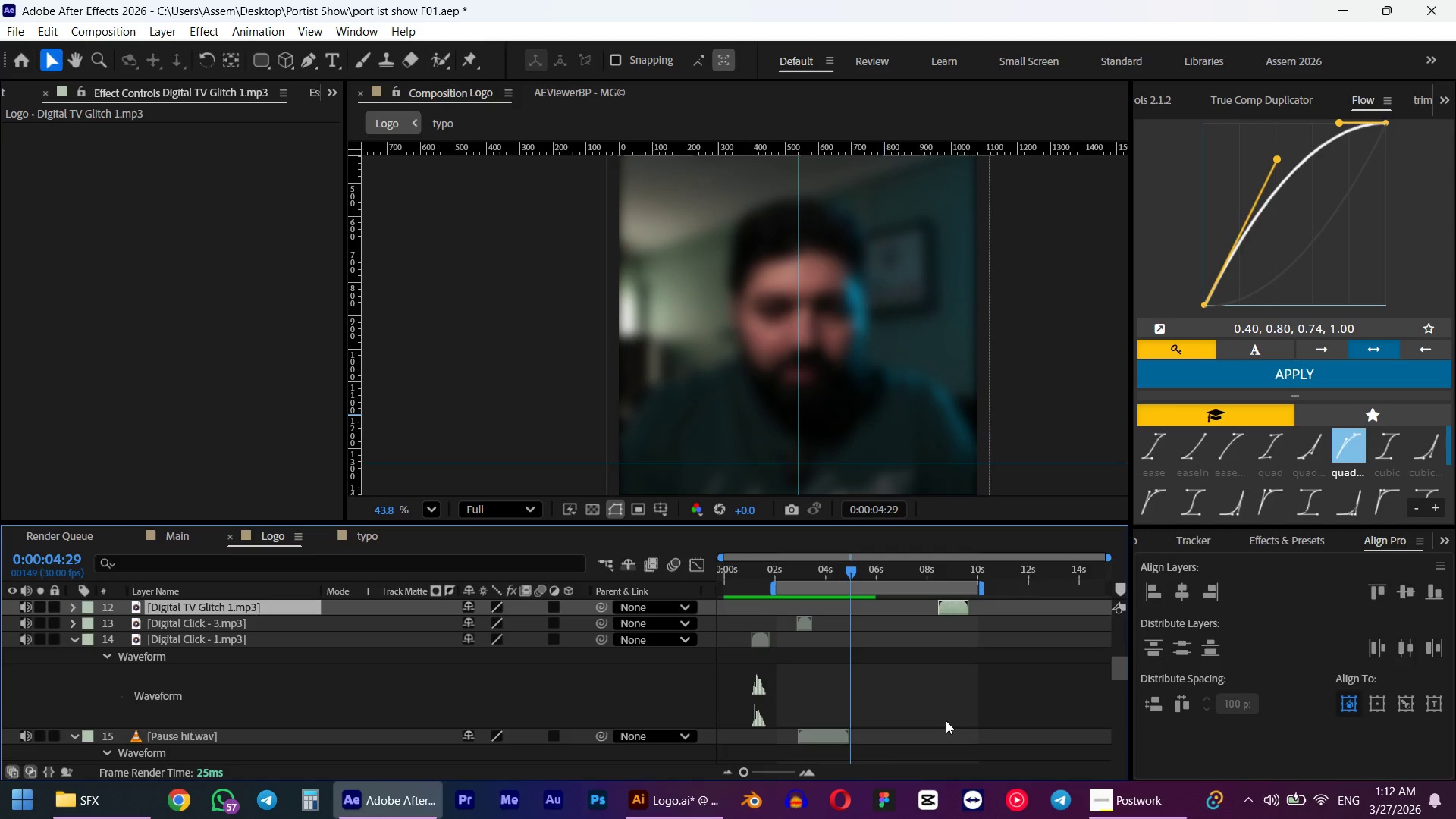 
key(Control+BracketRight)
 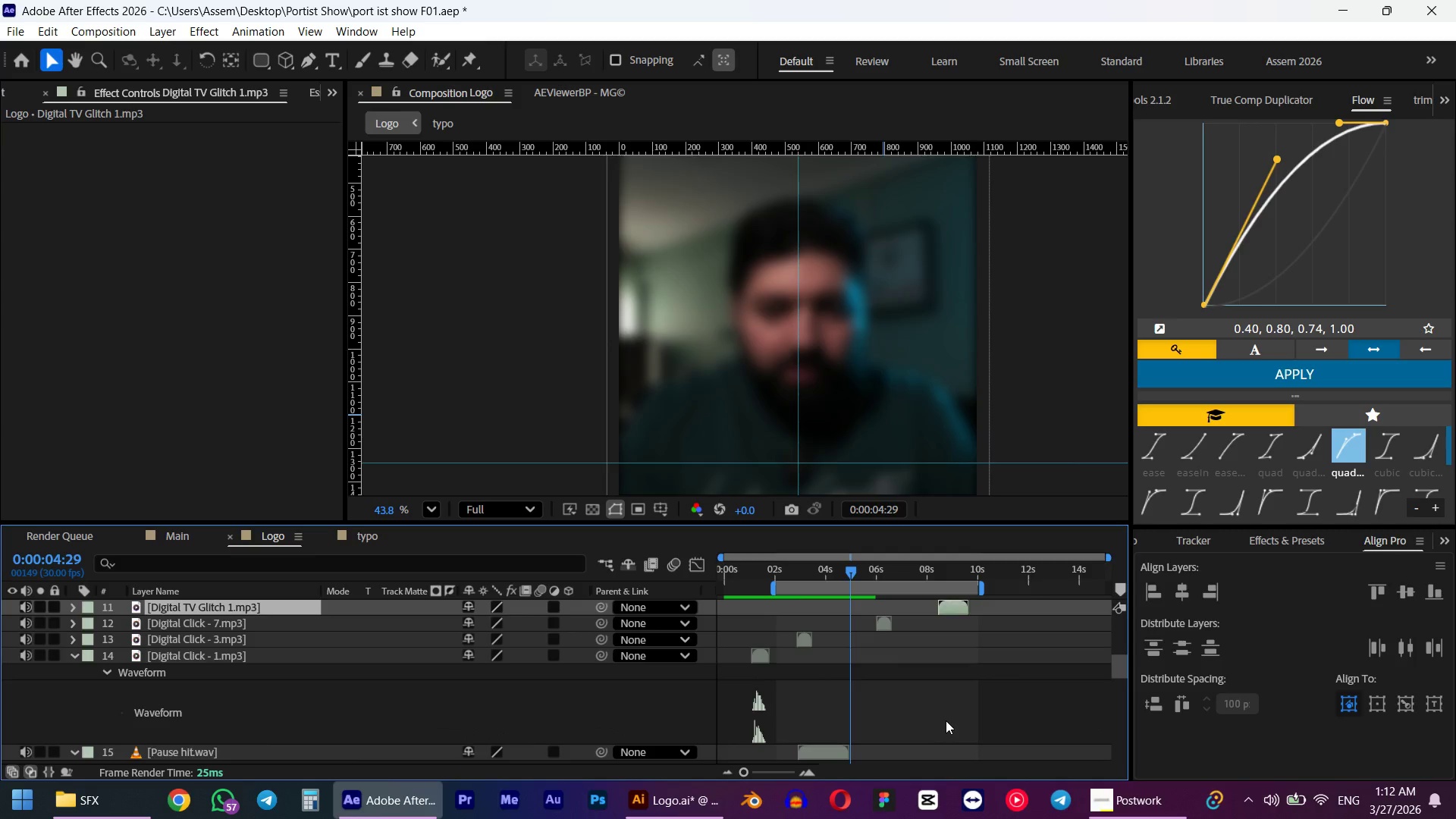 
key(Control+BracketRight)
 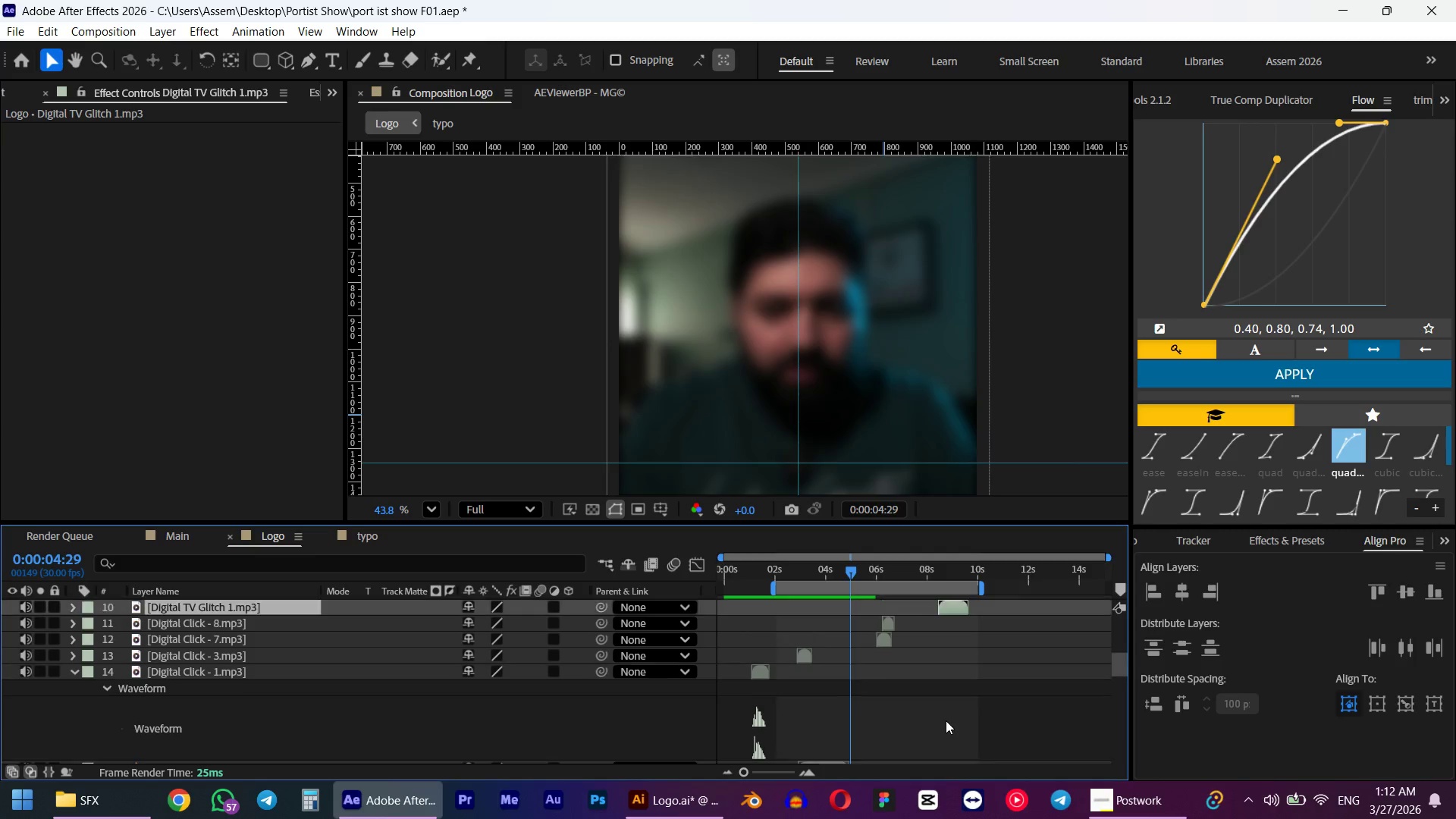 
key(Control+BracketRight)
 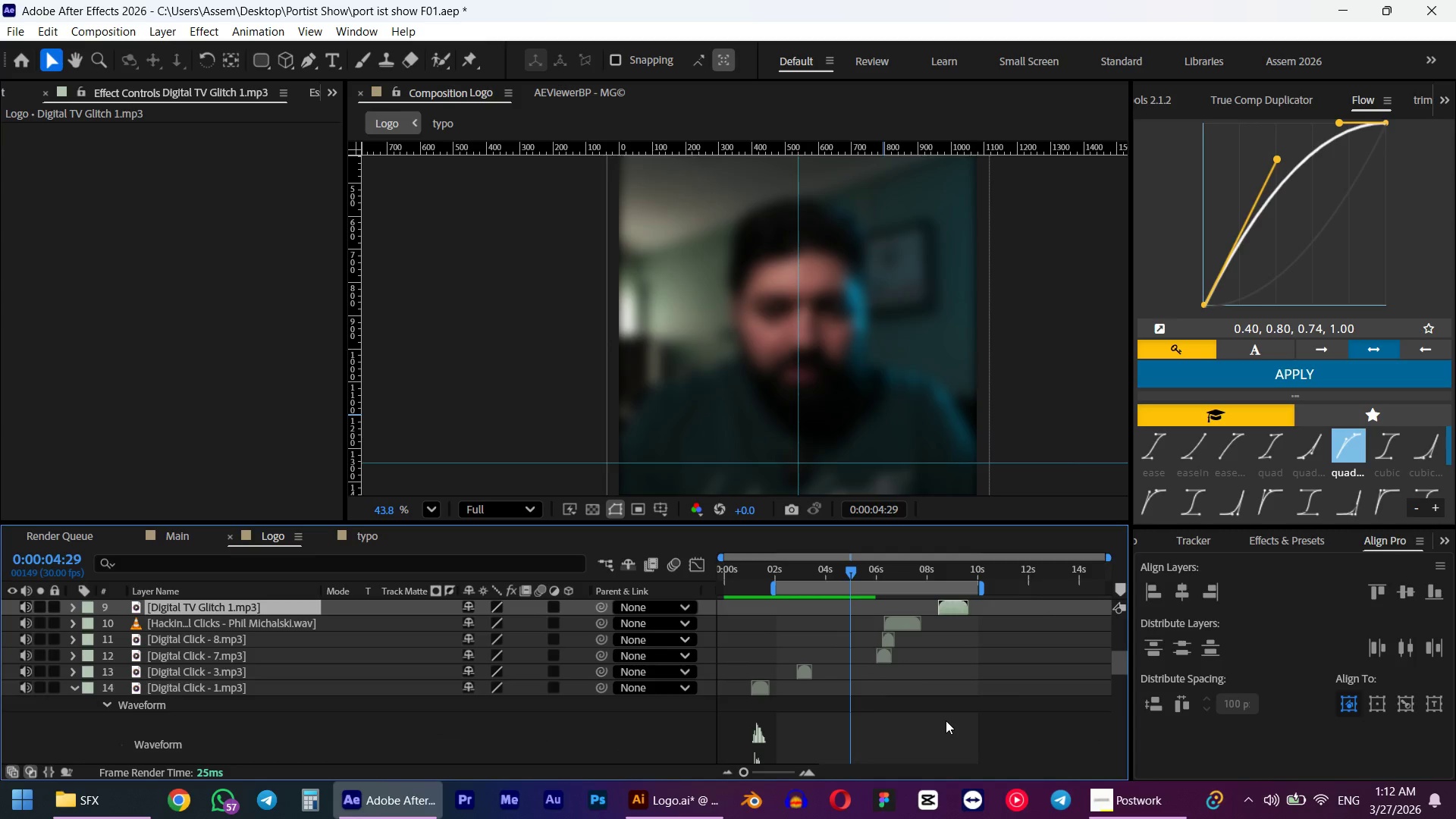 
hold_key(key=AltLeft, duration=0.42)
scroll: coordinate [940, 695], scroll_direction: up, amount: 1.0
 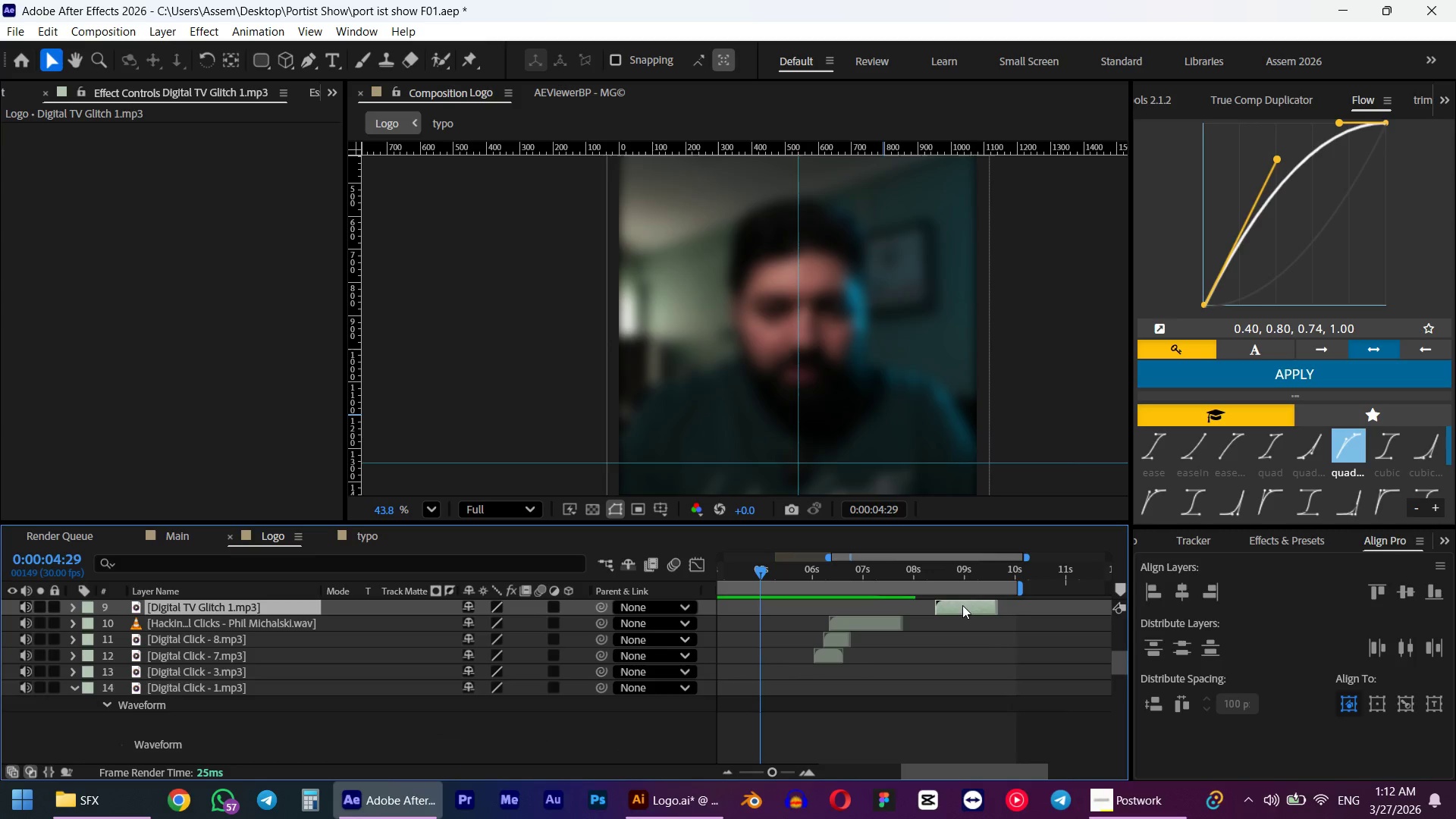 
left_click_drag(start_coordinate=[962, 604], to_coordinate=[867, 620])
 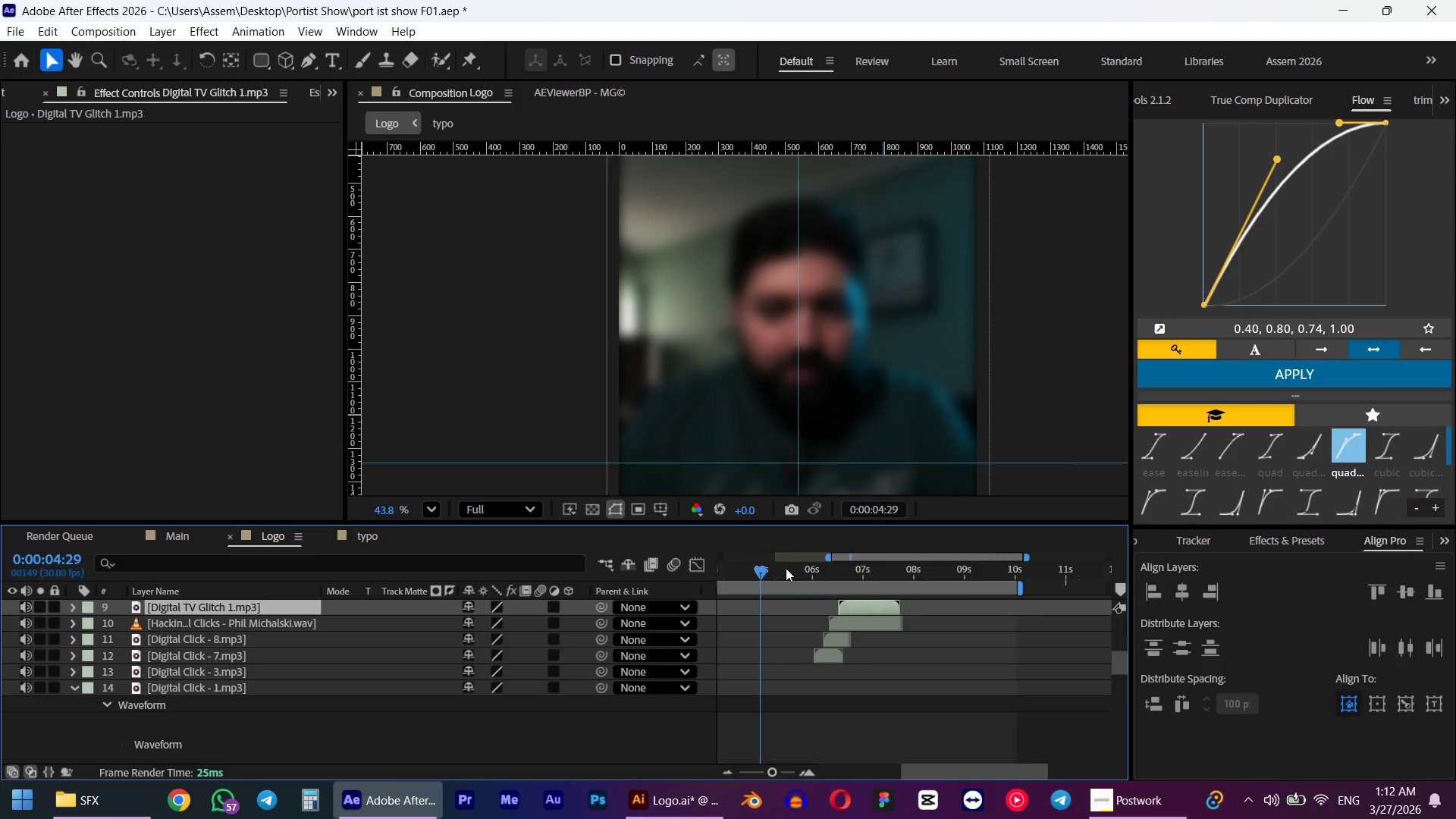 
key(Space)
 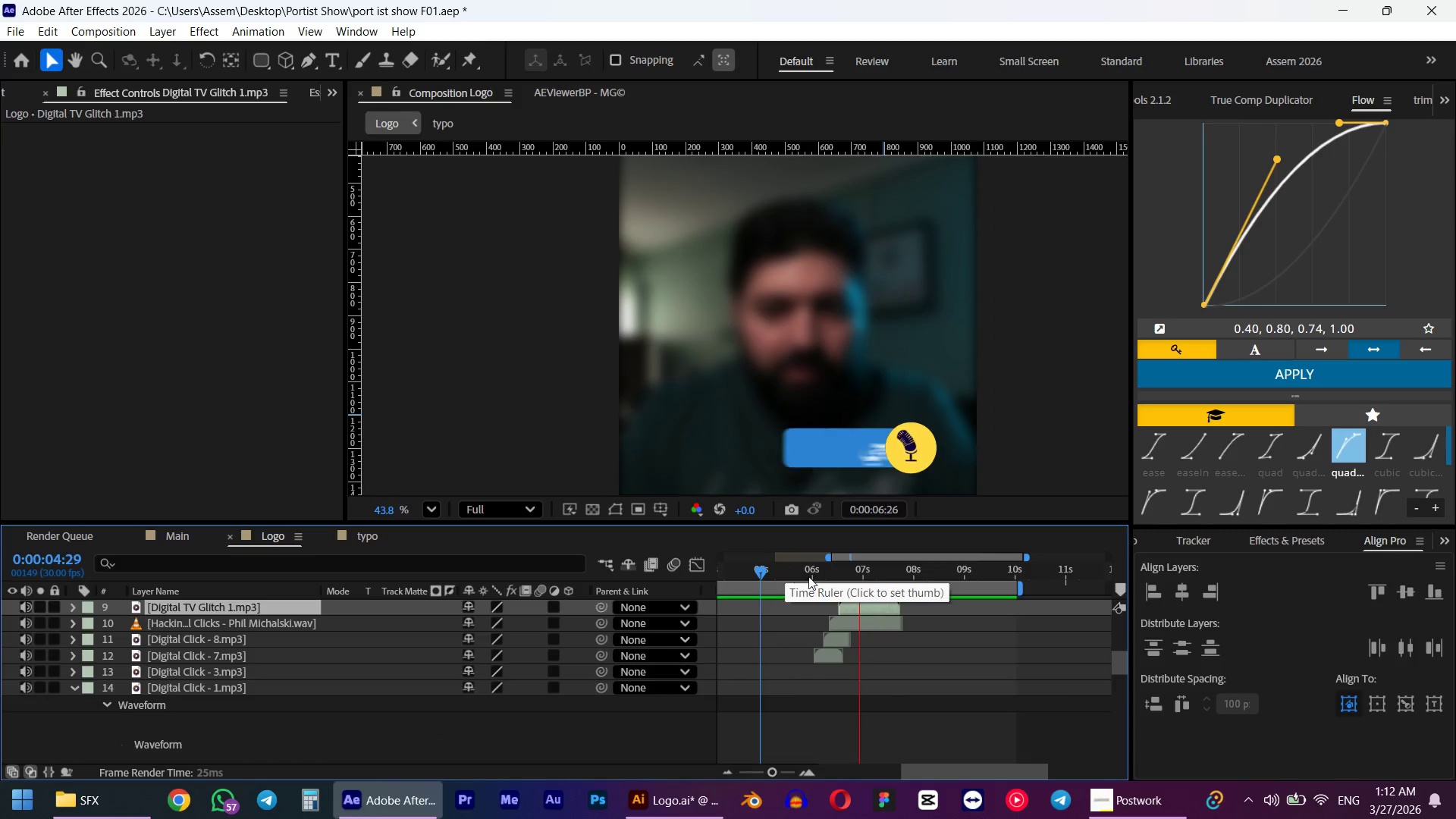 
key(Space)
 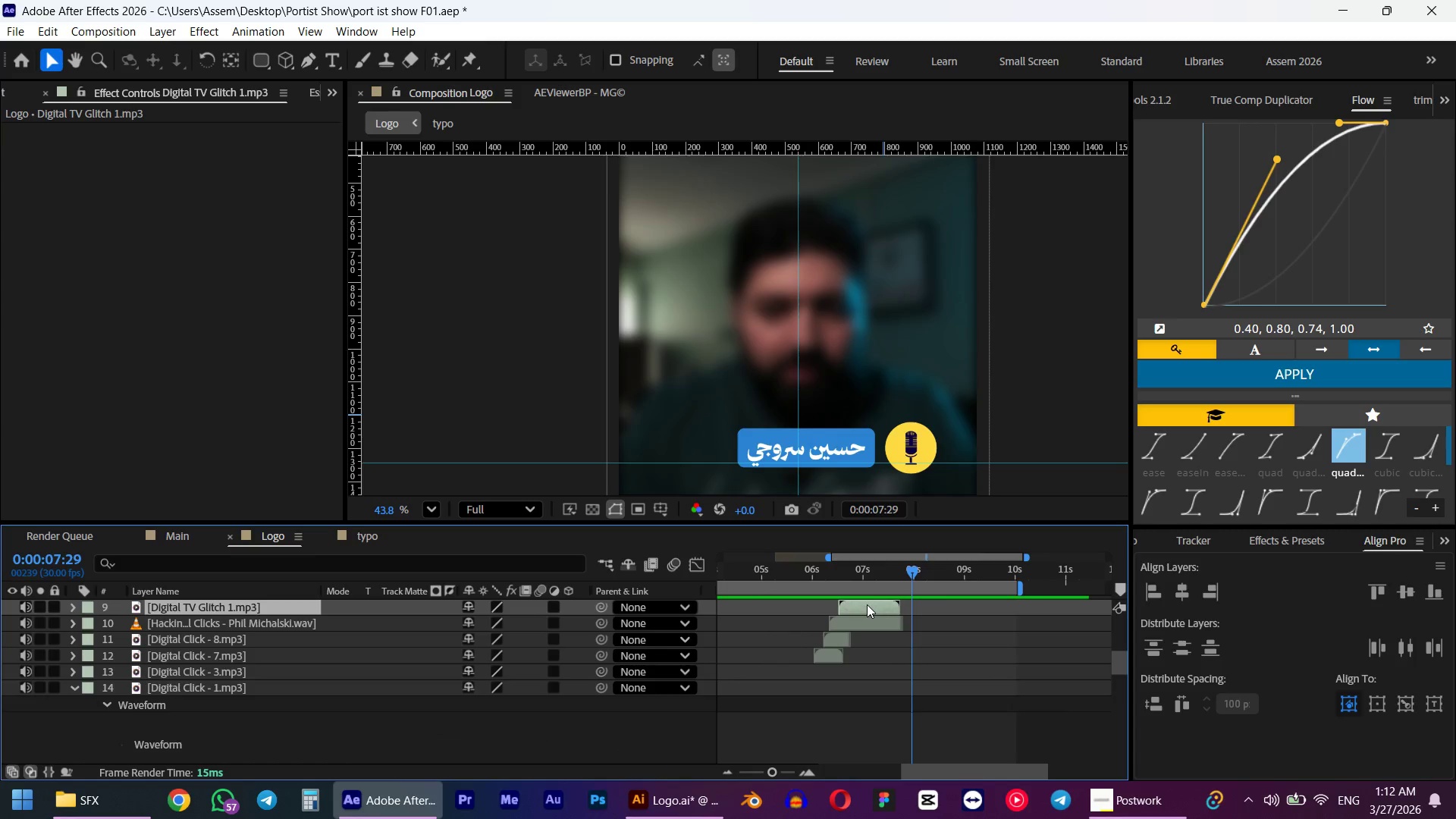 
left_click_drag(start_coordinate=[871, 604], to_coordinate=[980, 608])
 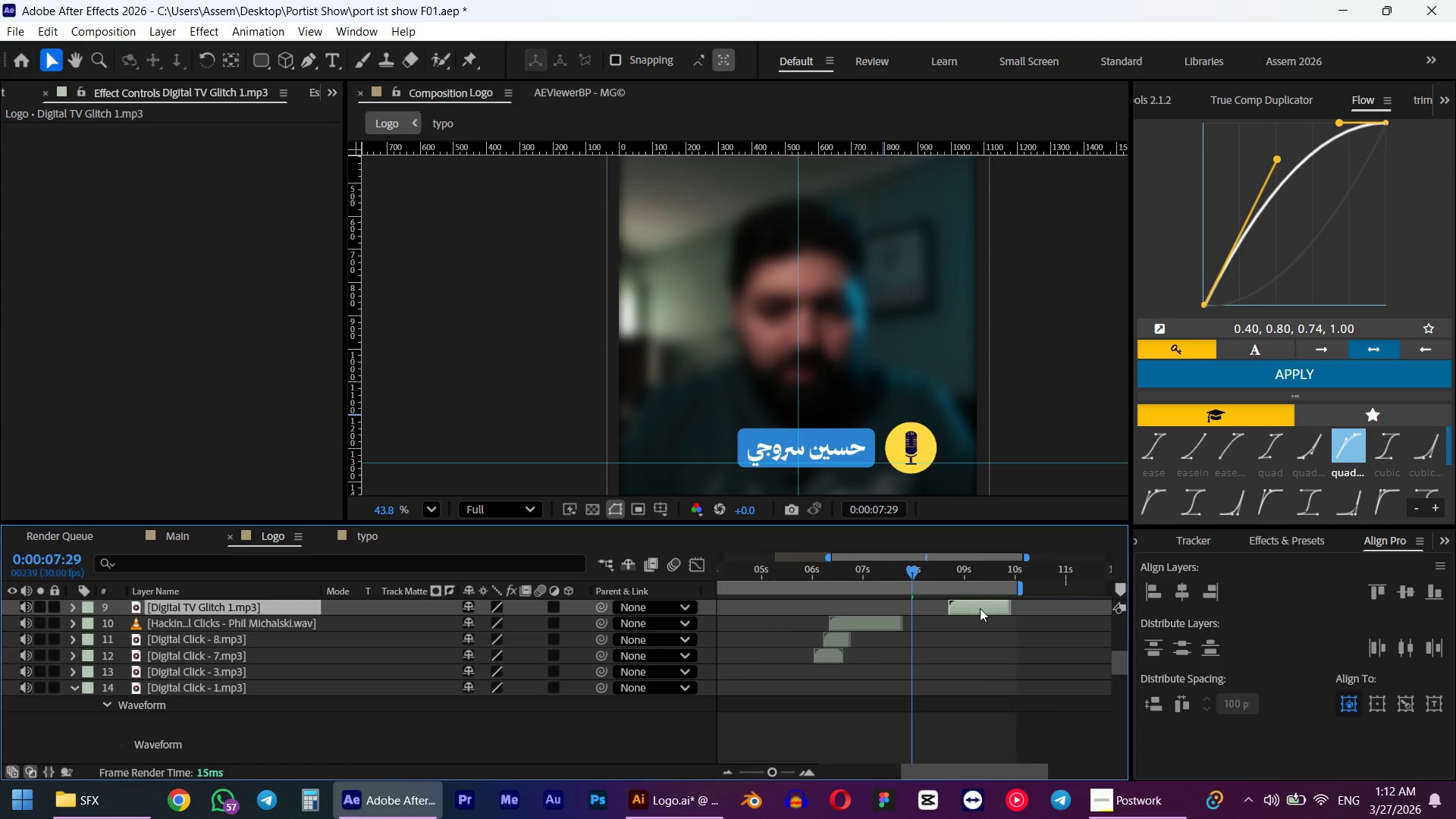 
key(Space)
 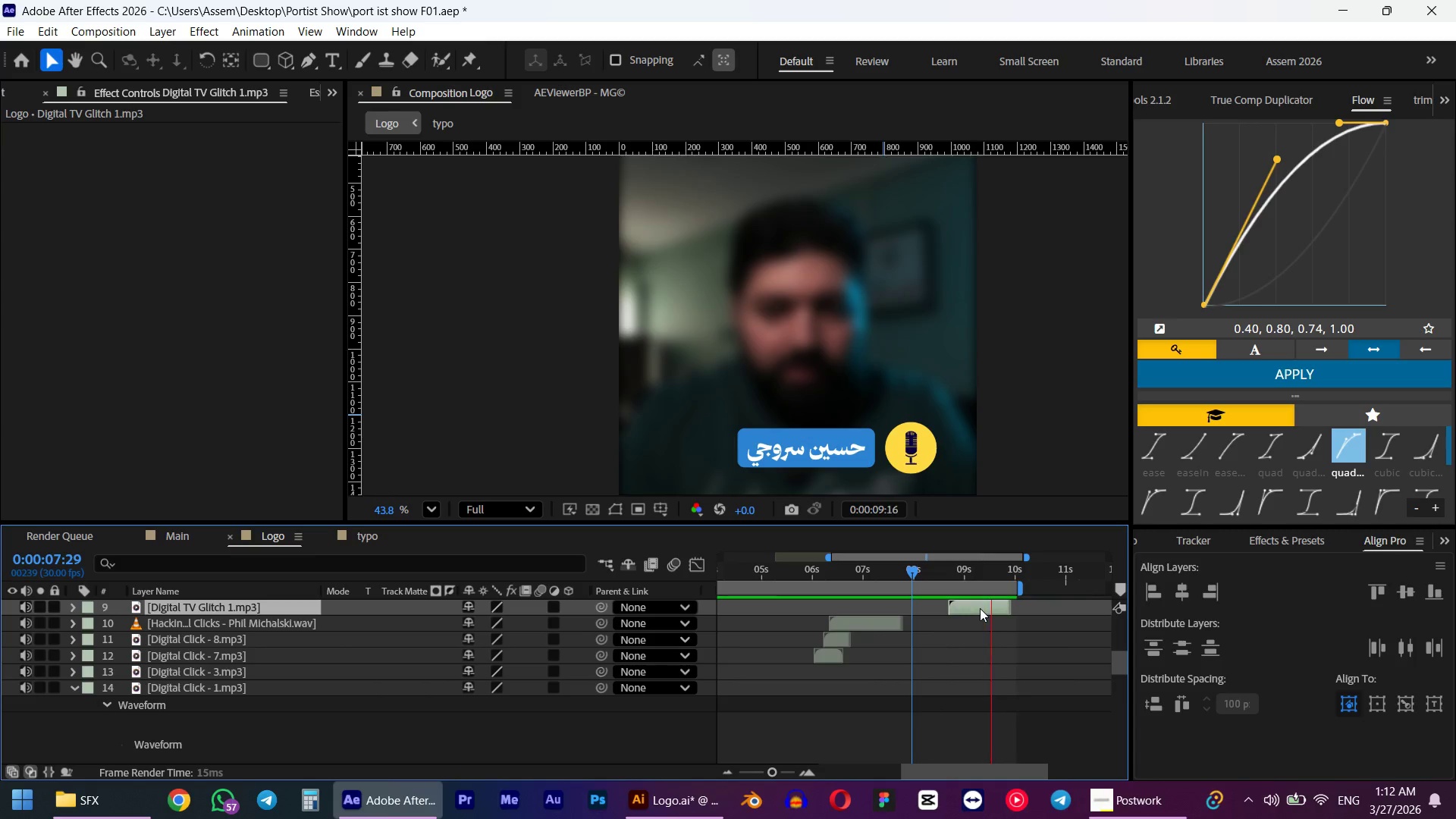 
key(Space)
 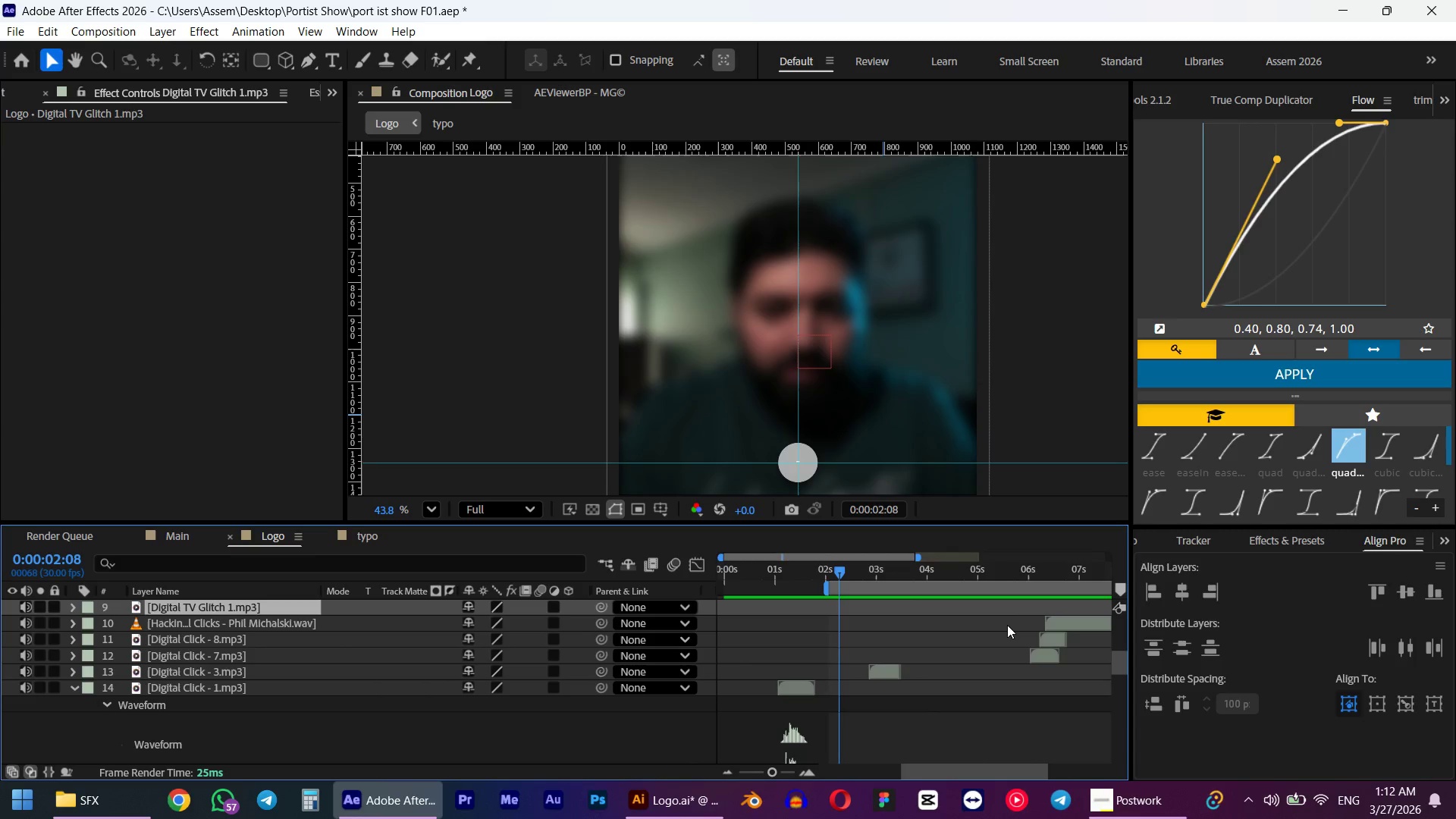 
hold_key(key=AltLeft, duration=0.47)
scroll: coordinate [922, 657], scroll_direction: down, amount: 4.0
 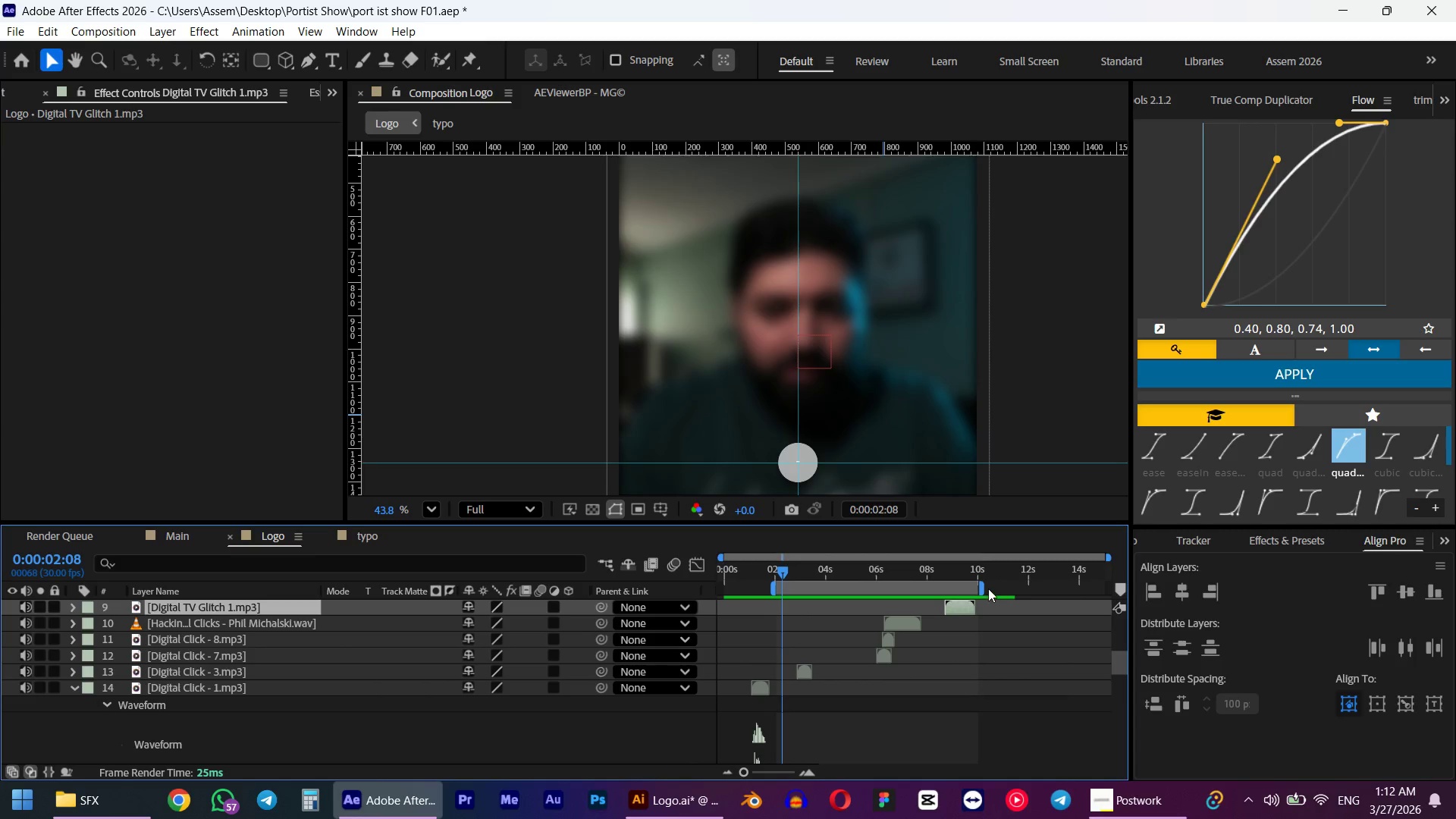 
left_click([988, 588])
 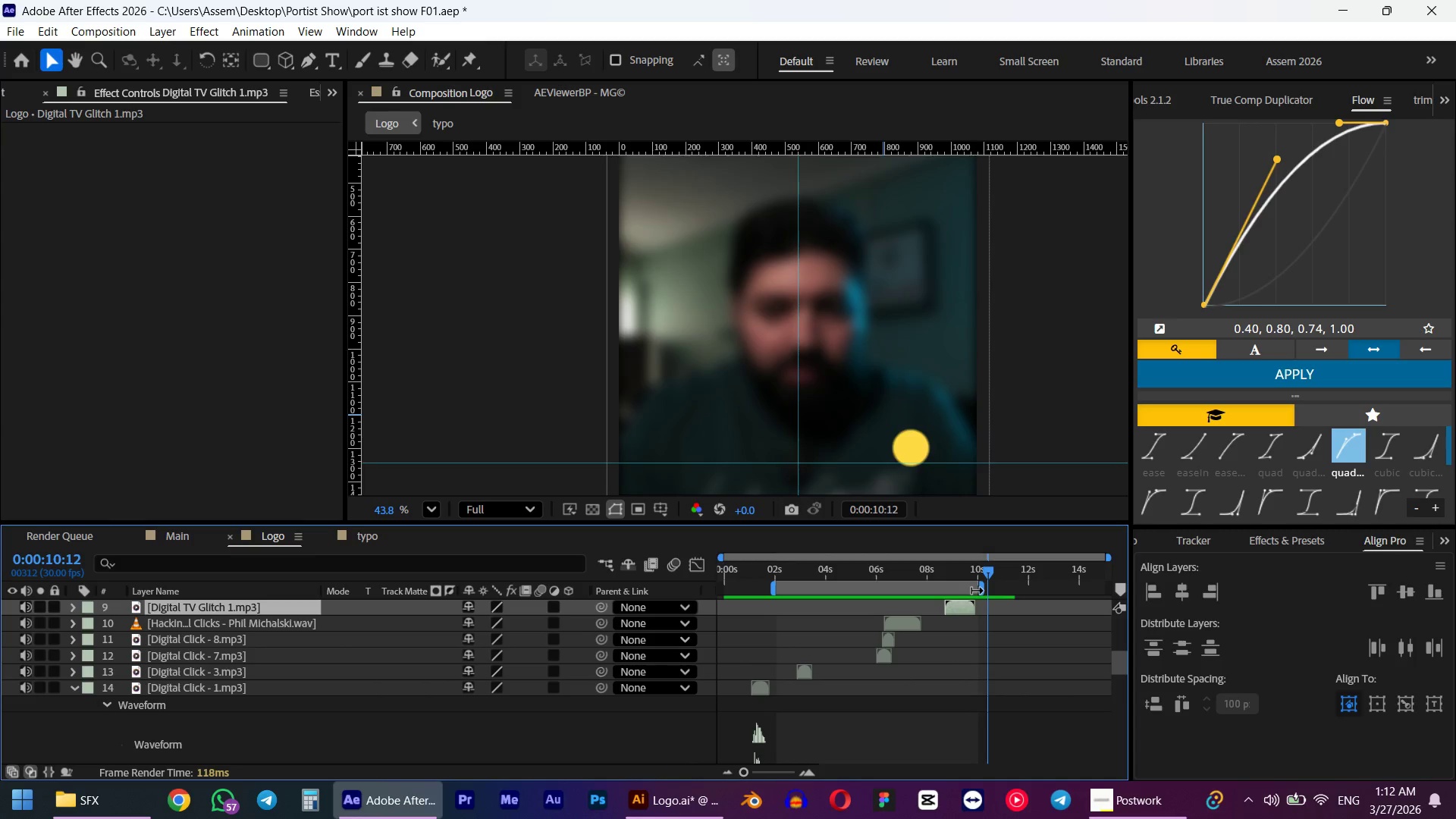 
left_click_drag(start_coordinate=[983, 591], to_coordinate=[1032, 591])
 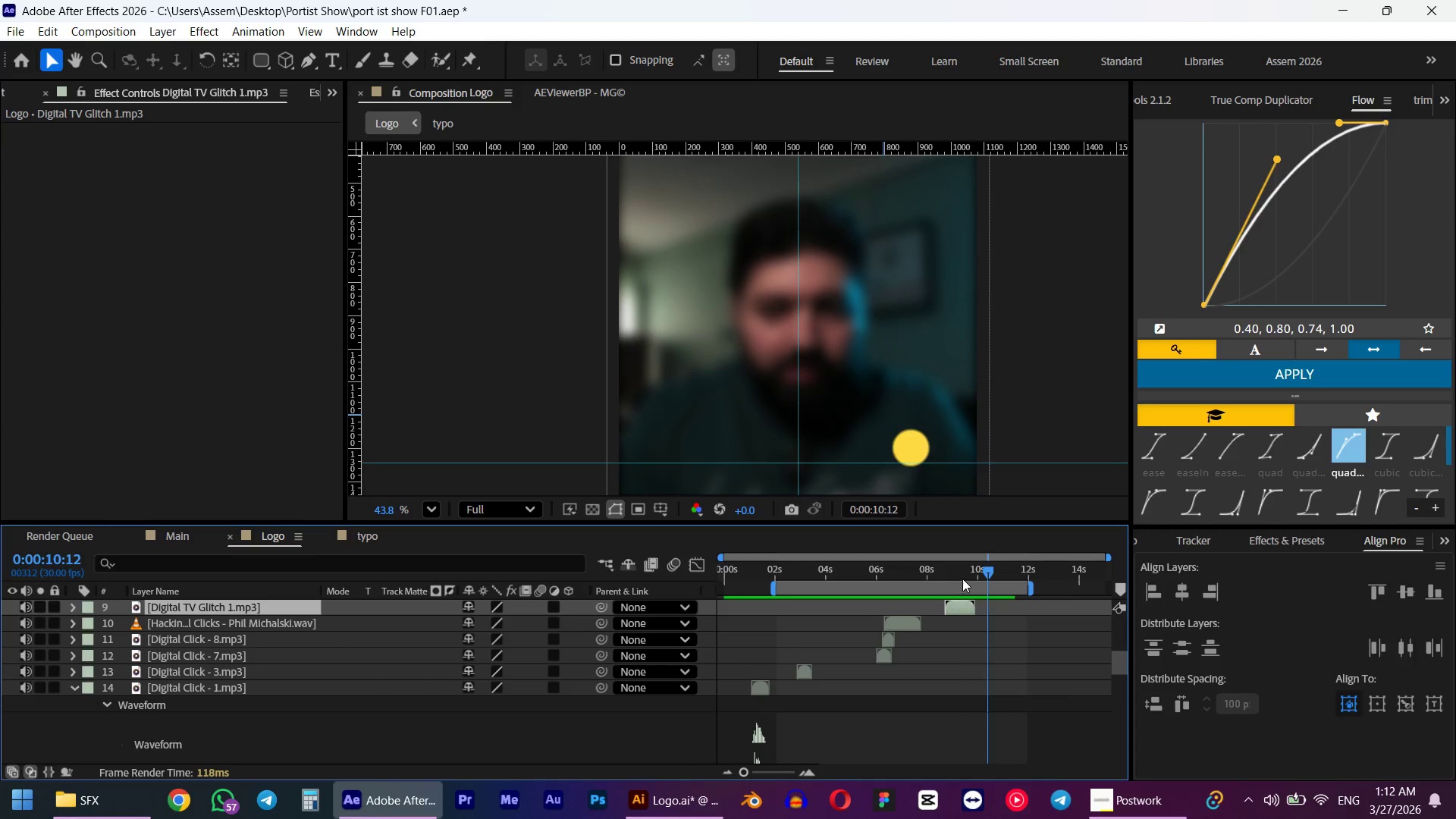 
left_click([962, 579])
 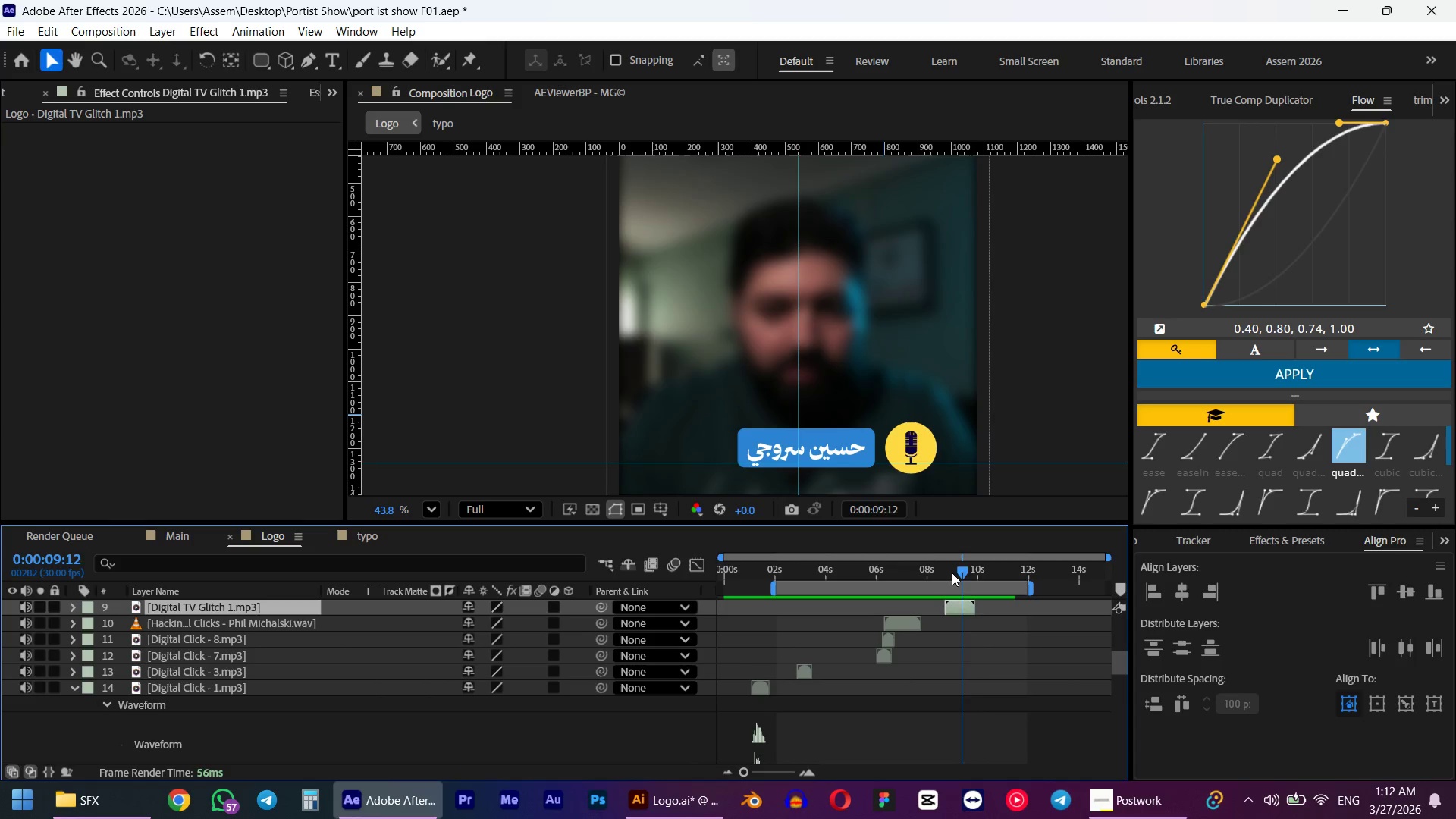 
left_click_drag(start_coordinate=[952, 573], to_coordinate=[981, 572])
 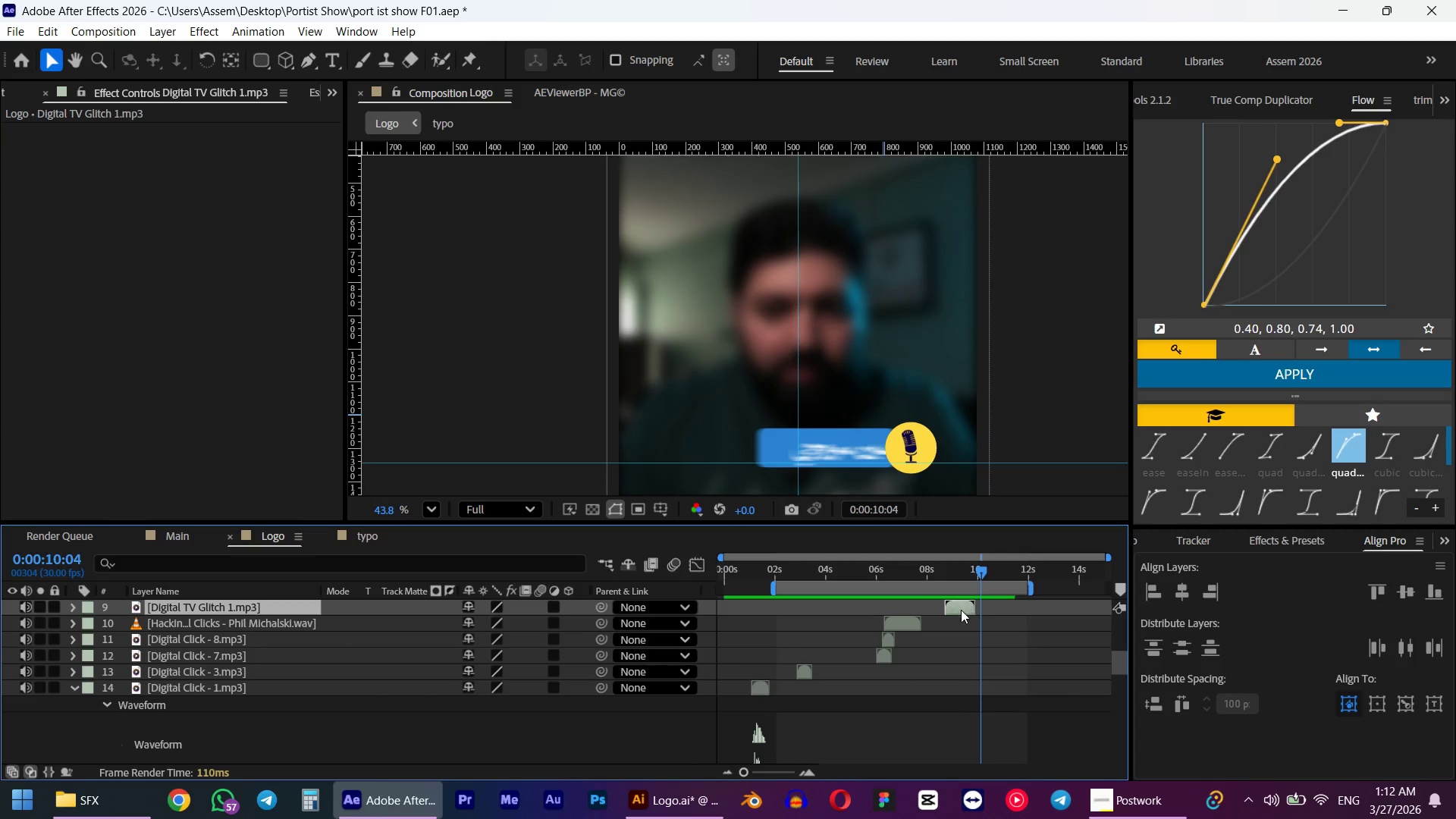 
left_click_drag(start_coordinate=[961, 610], to_coordinate=[985, 610])
 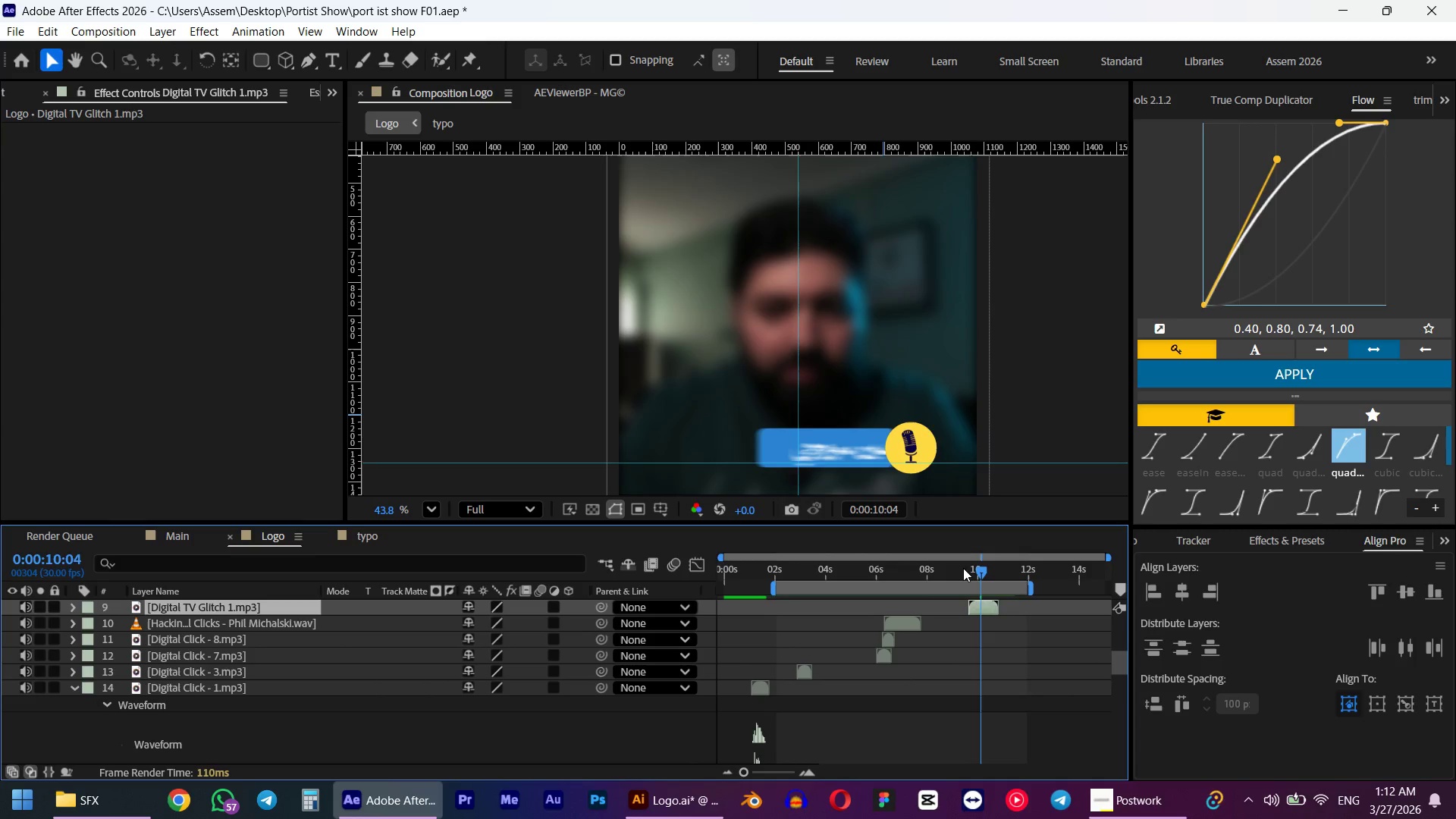 
left_click([963, 568])
 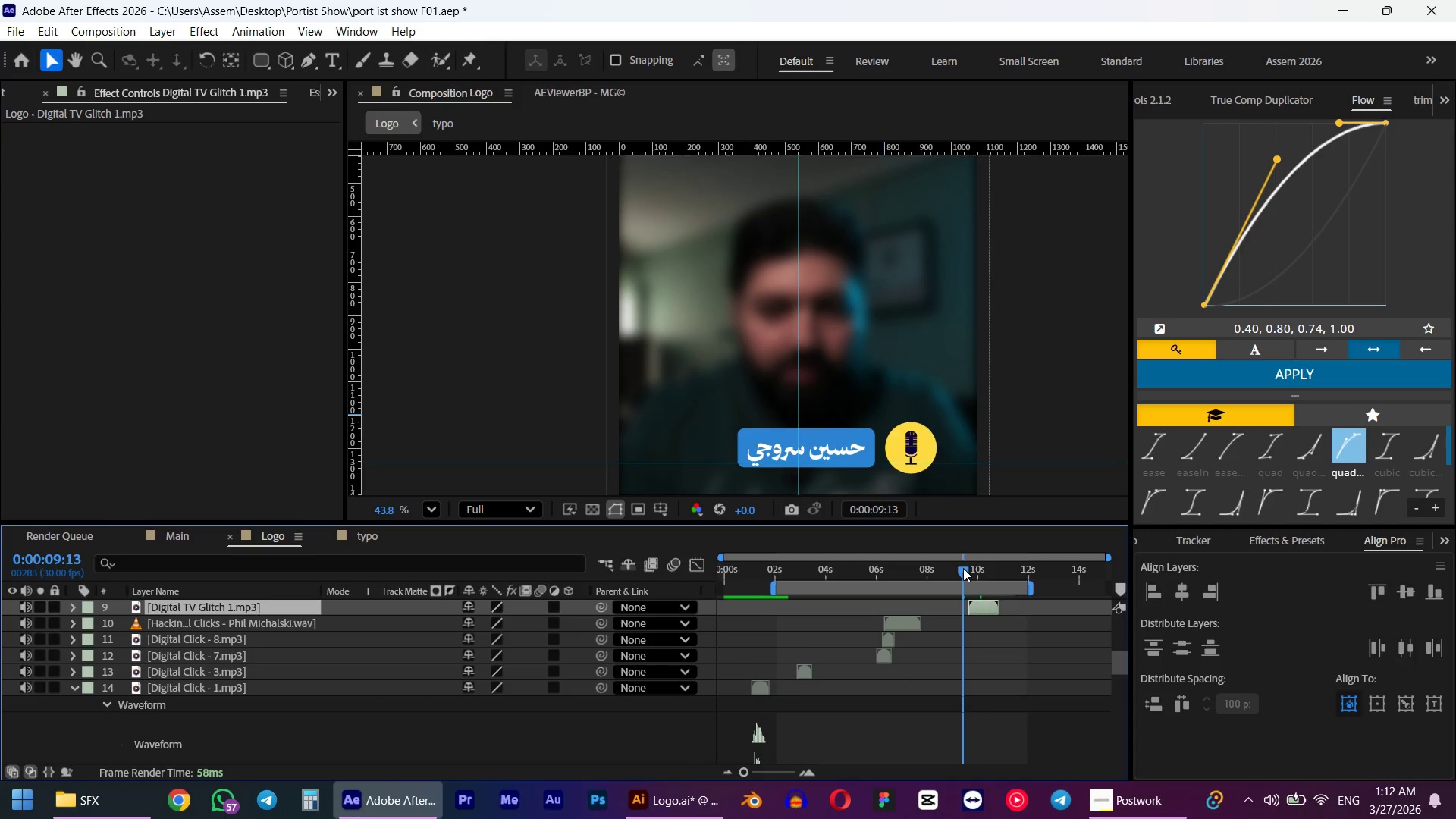 
key(Space)
 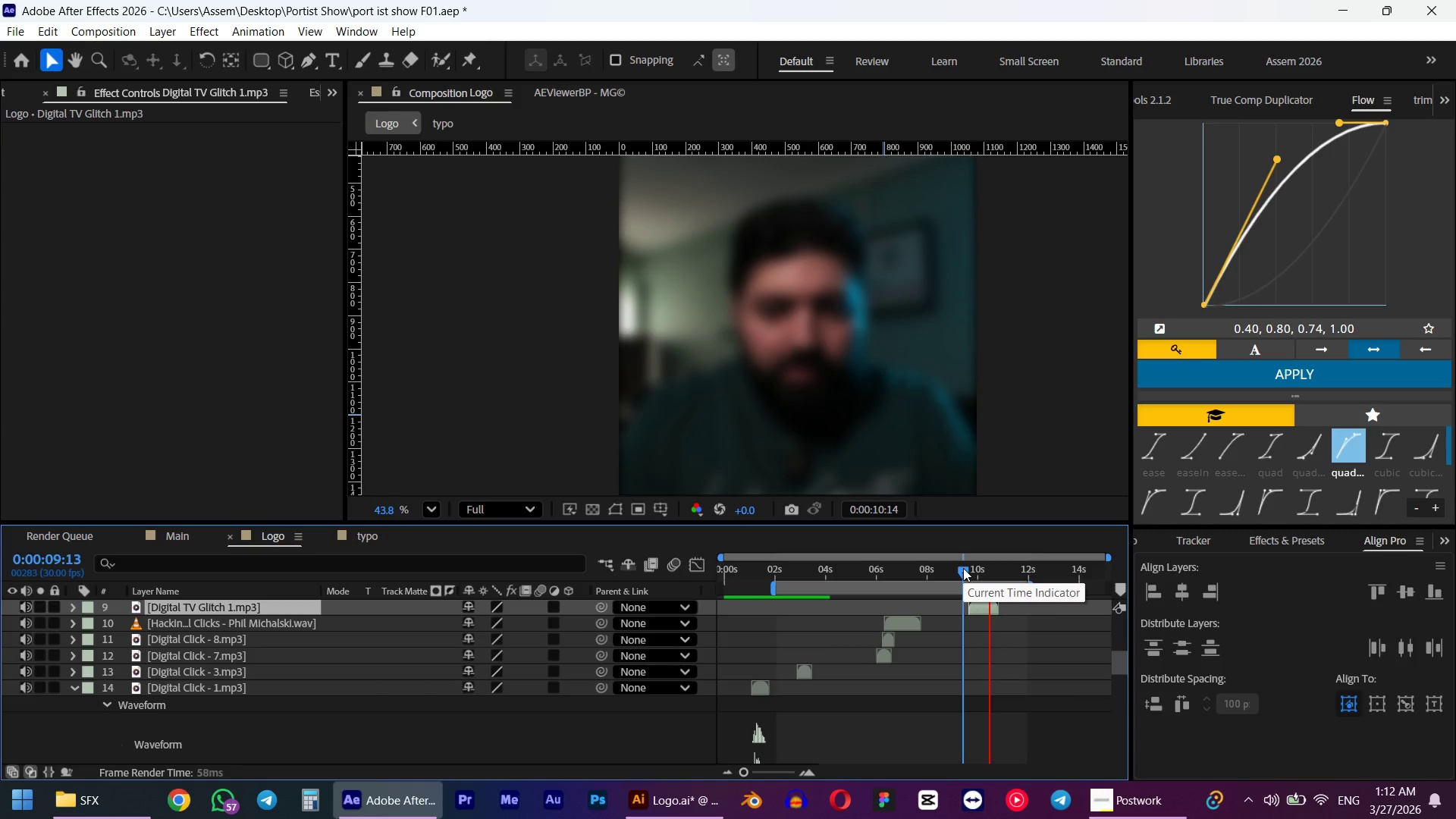 
key(Space)
 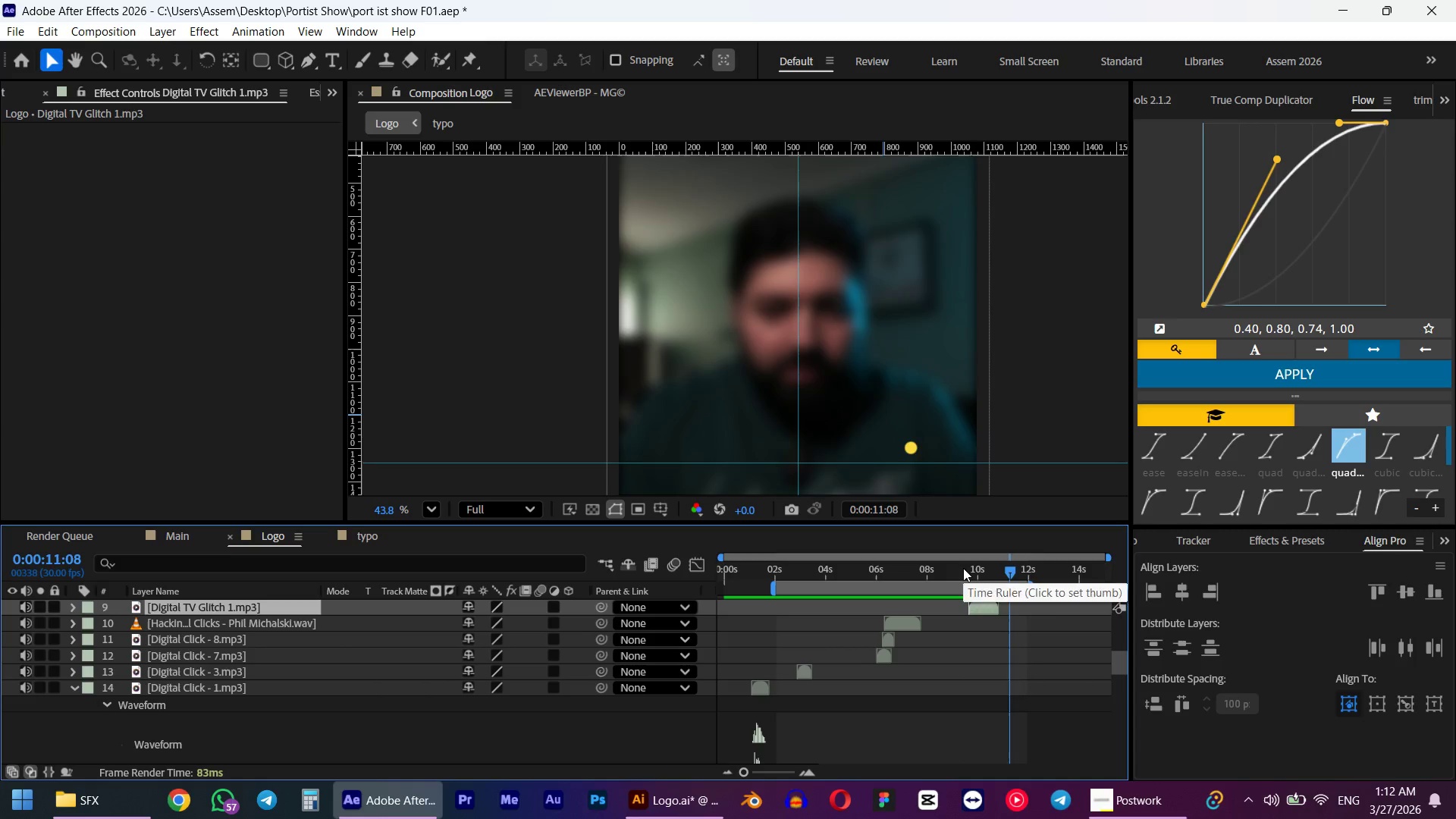 
left_click([963, 568])
 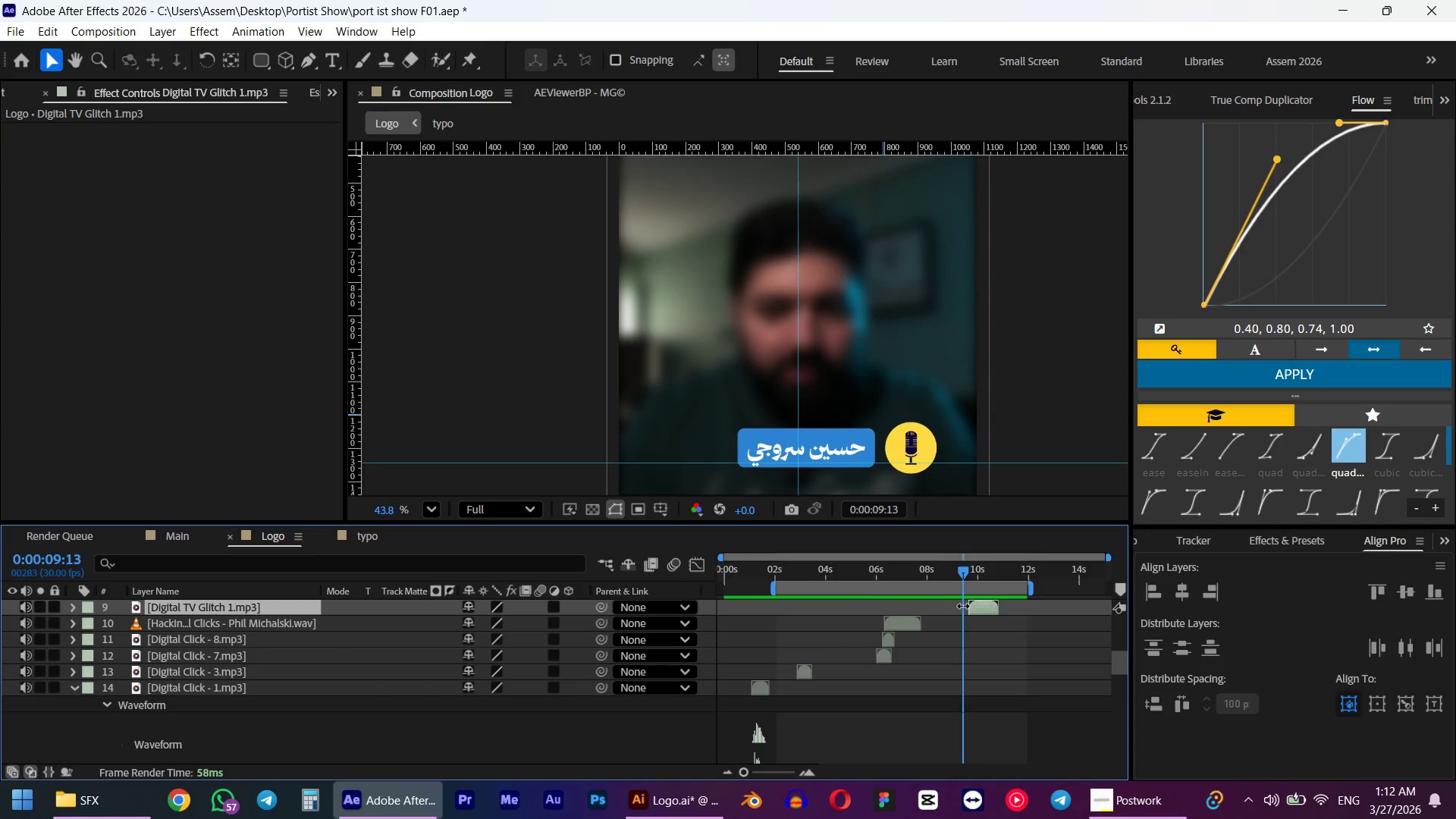 
left_click([985, 610])
 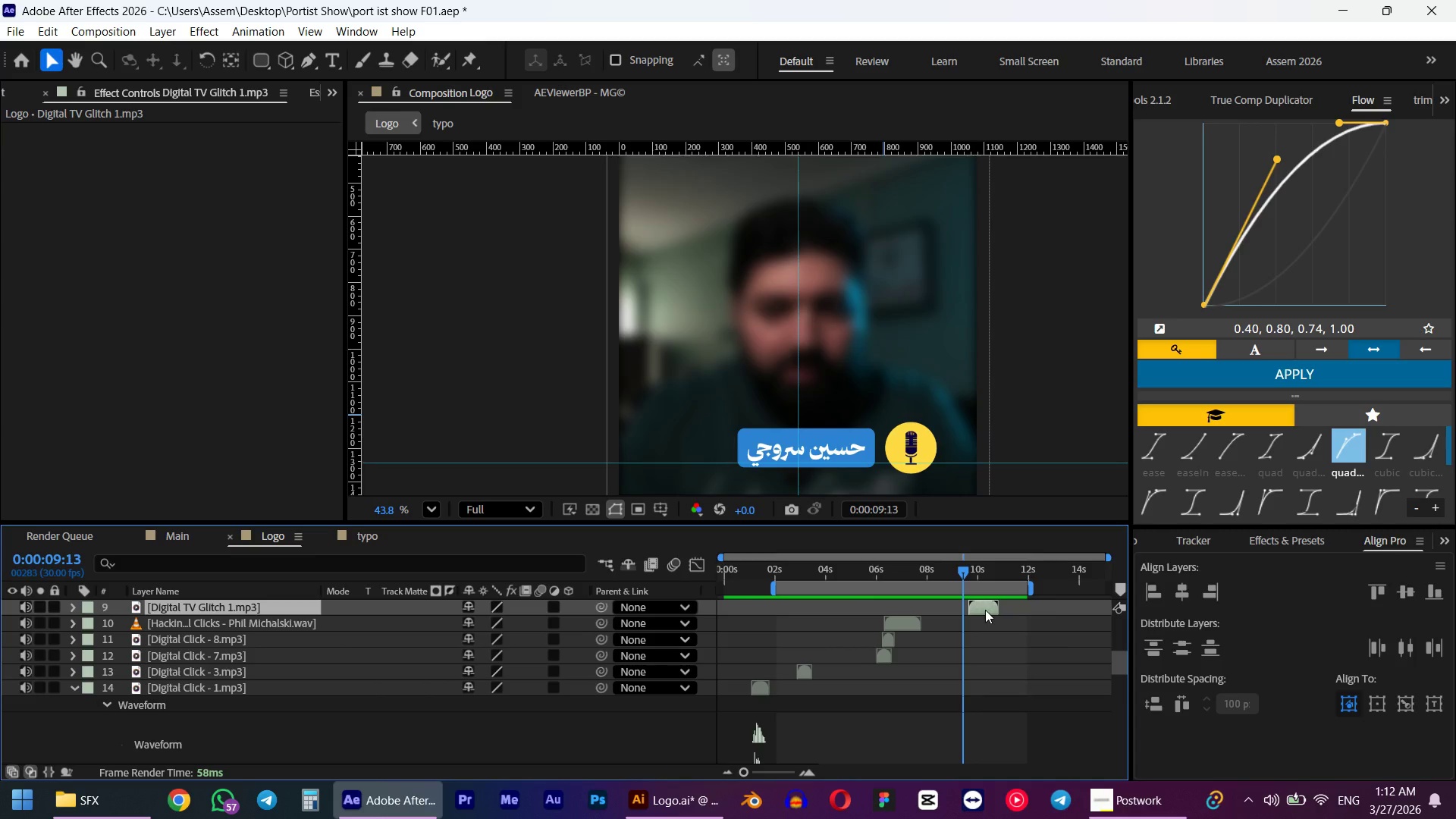 
key(Delete)
 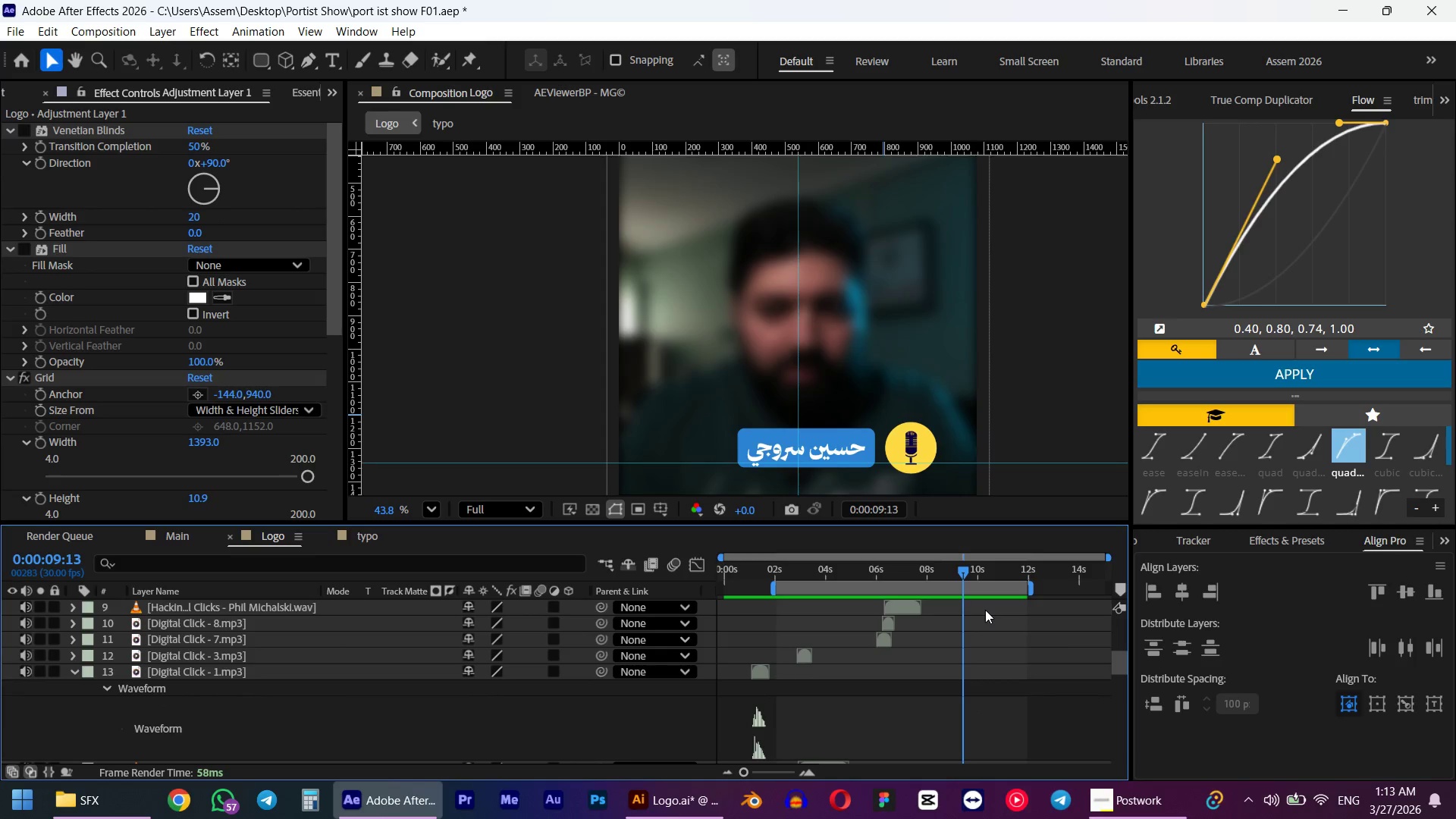 
key(Alt+AltLeft)
 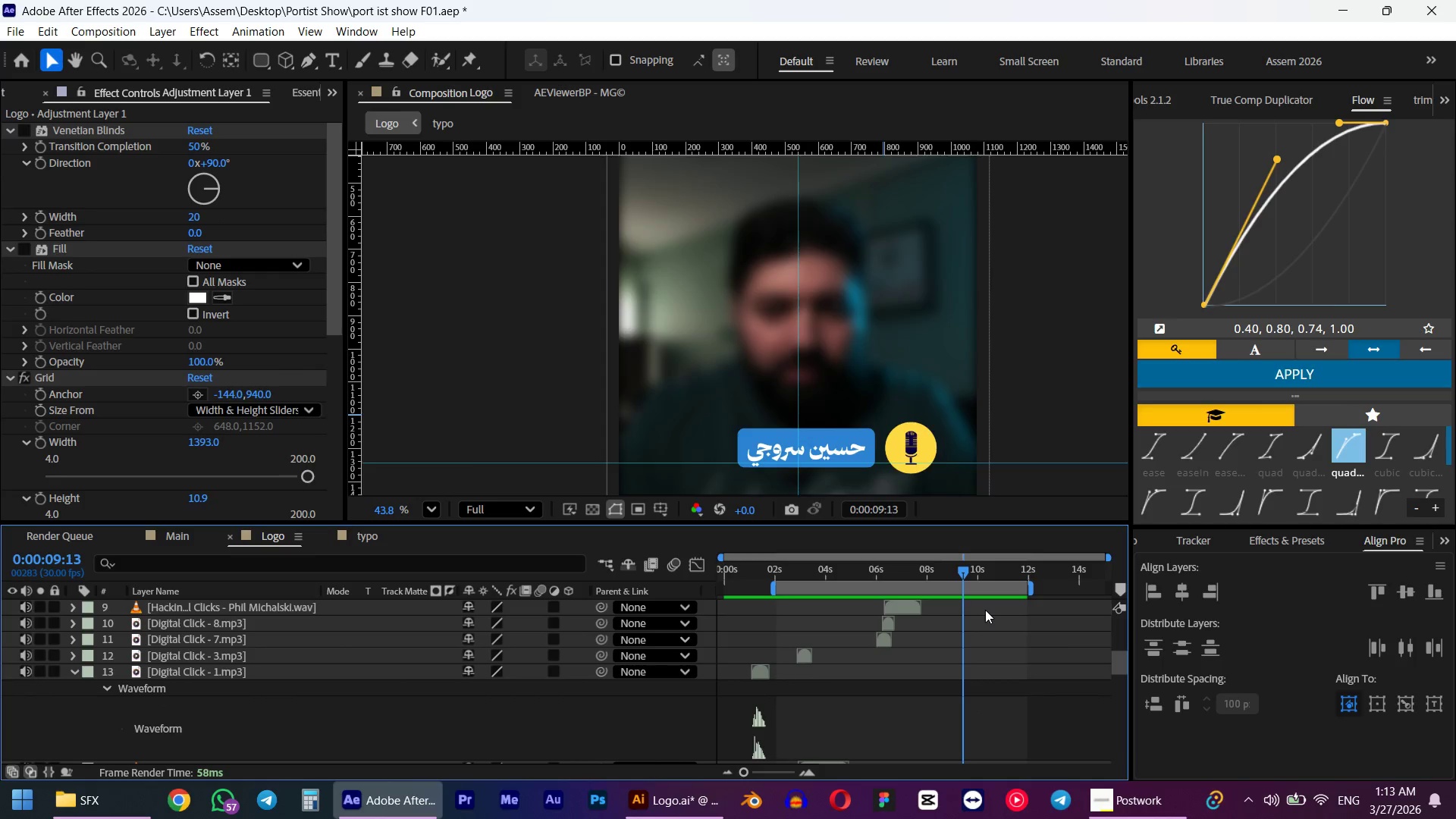 
key(Alt+Tab)
 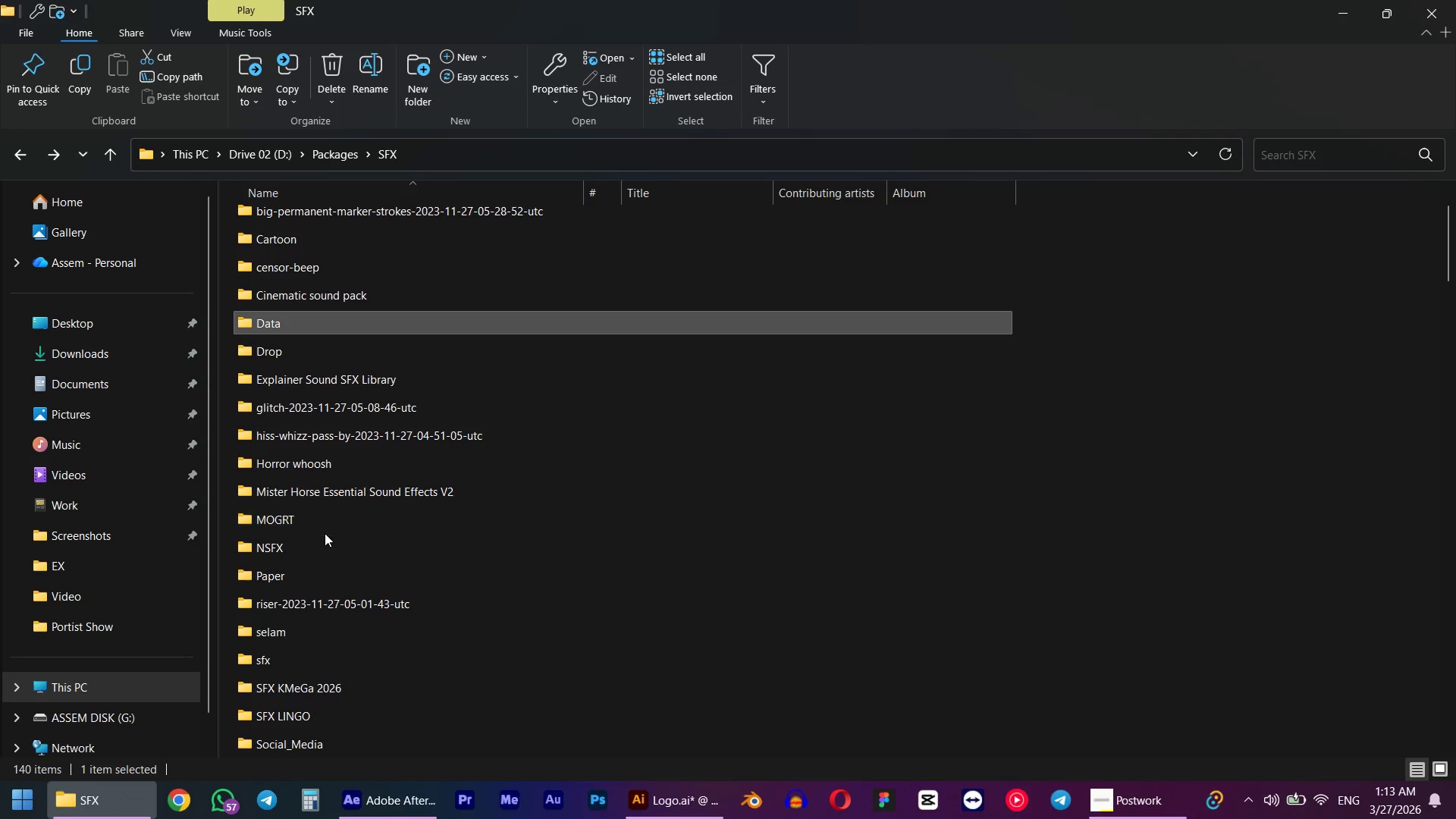 
scroll: coordinate [328, 518], scroll_direction: down, amount: 4.0
 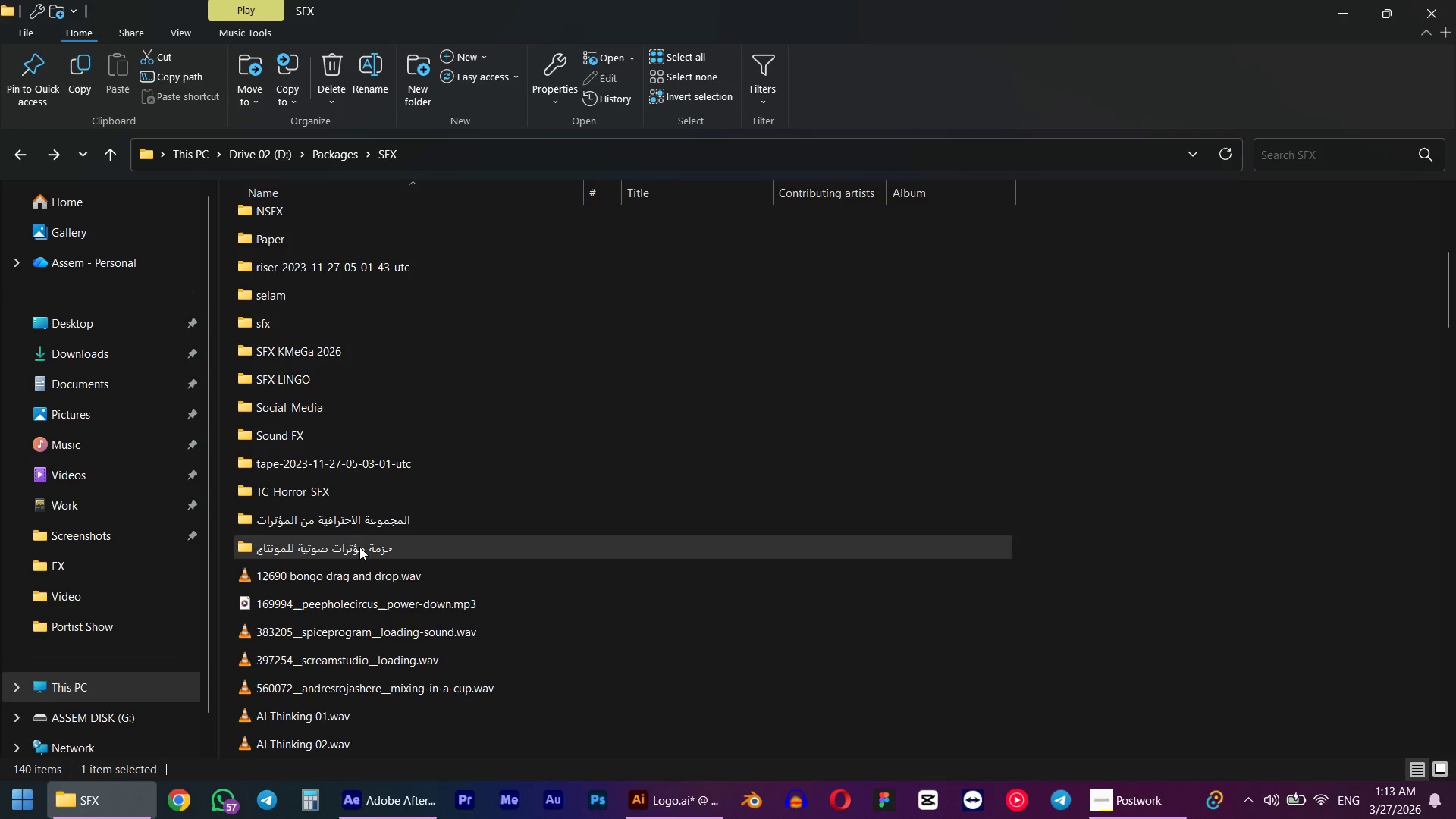 
double_click([359, 547])
 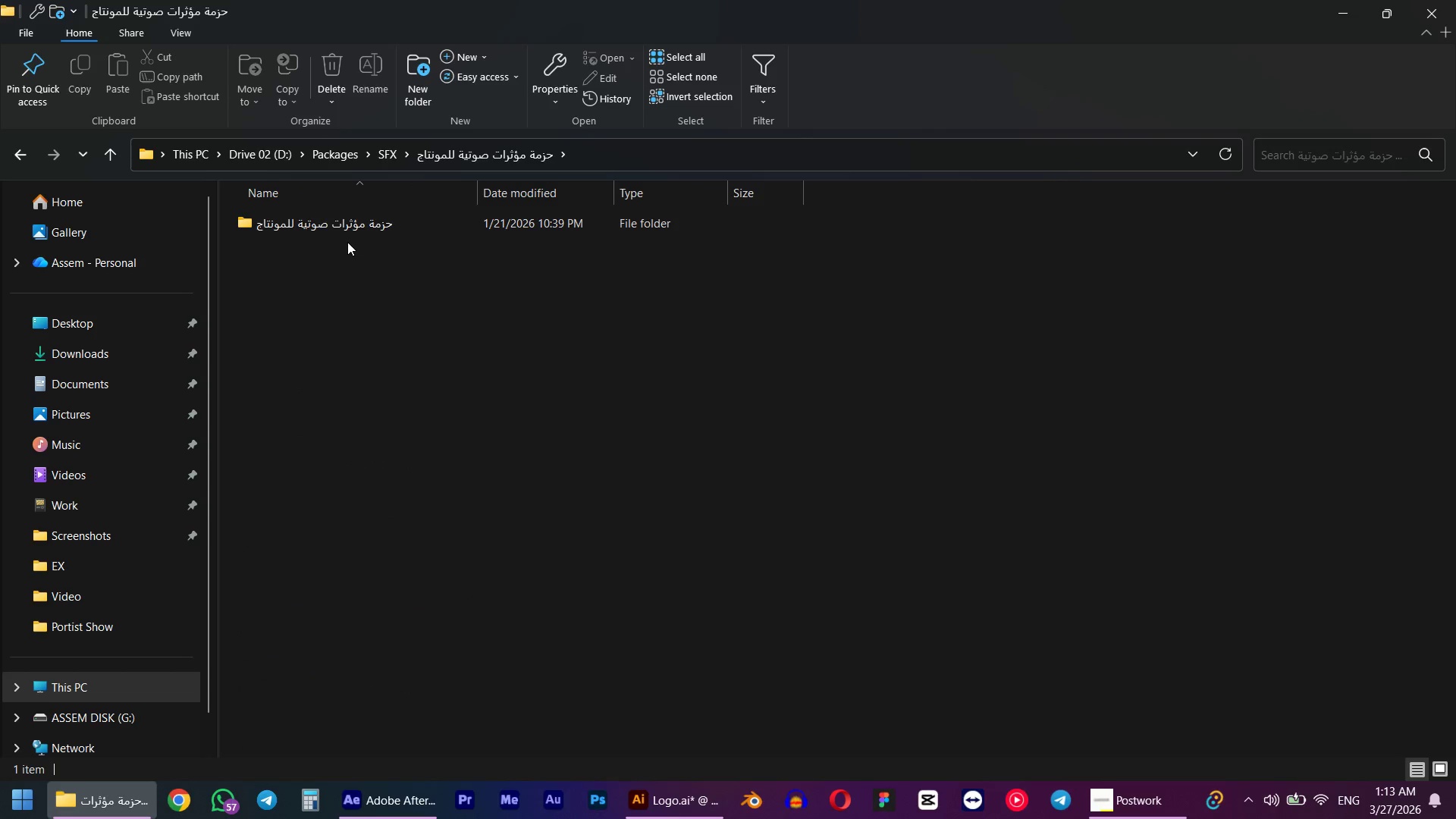 
double_click([350, 234])
 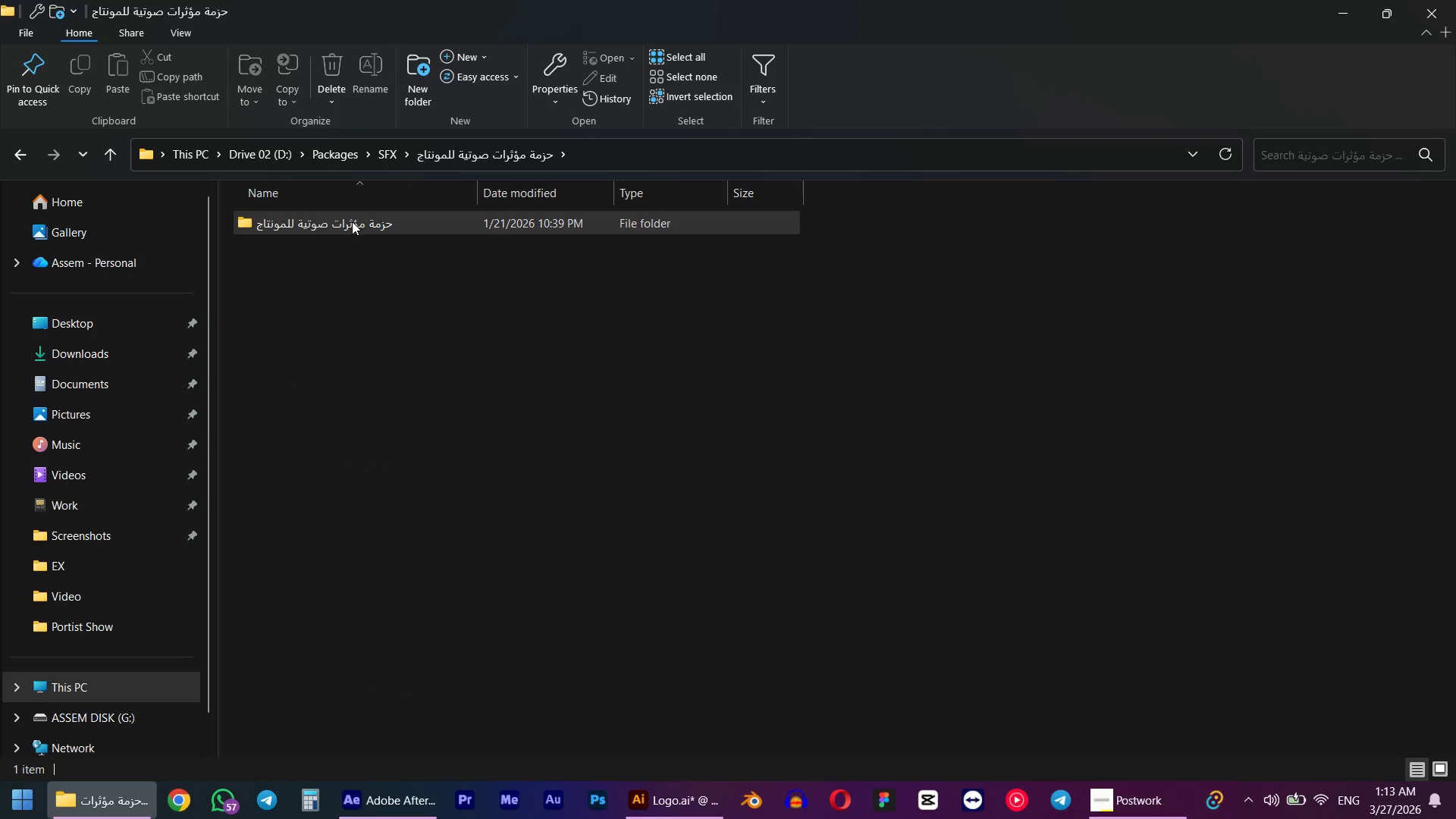 
triple_click([352, 221])
 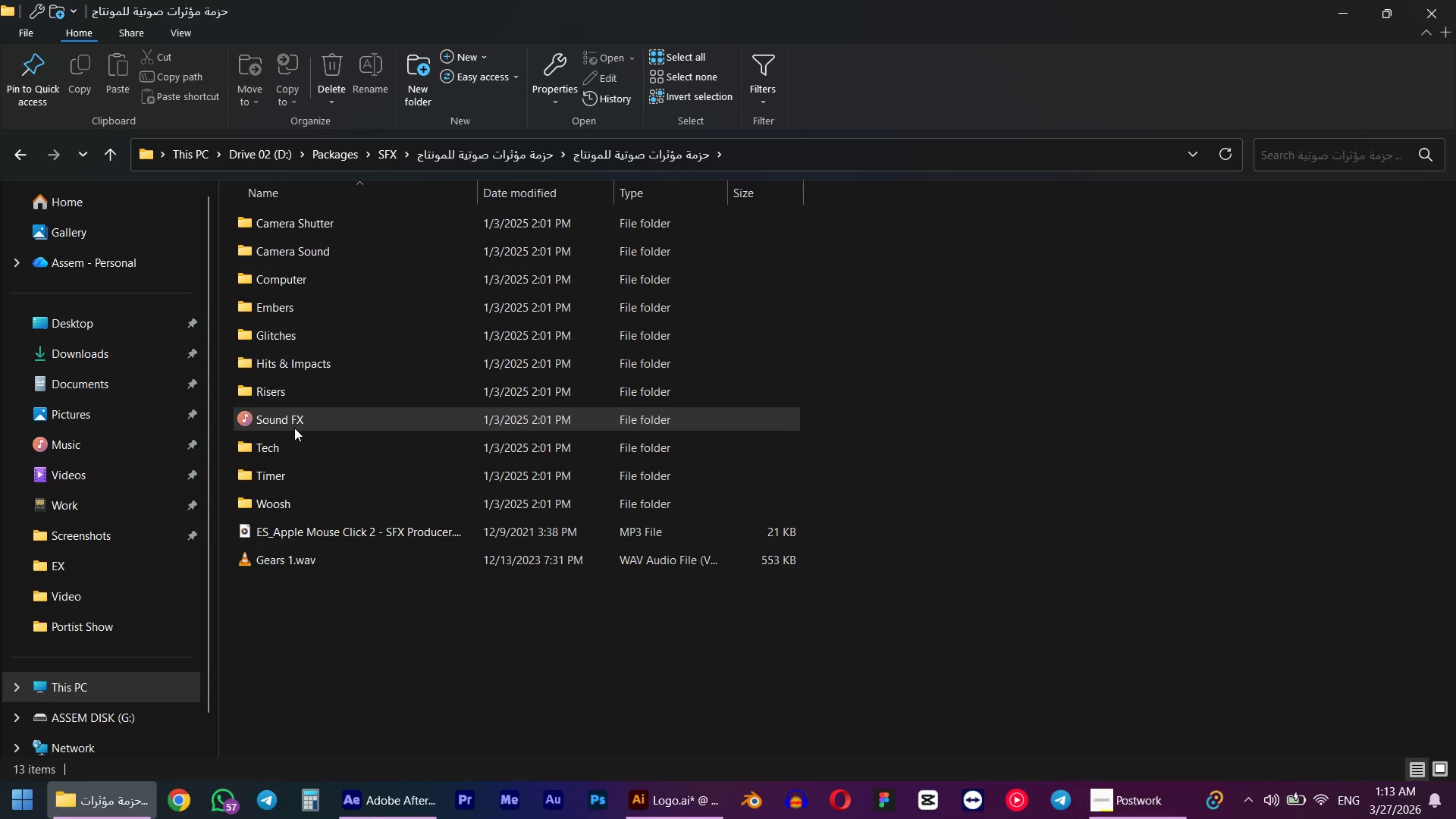 
left_click([312, 565])
 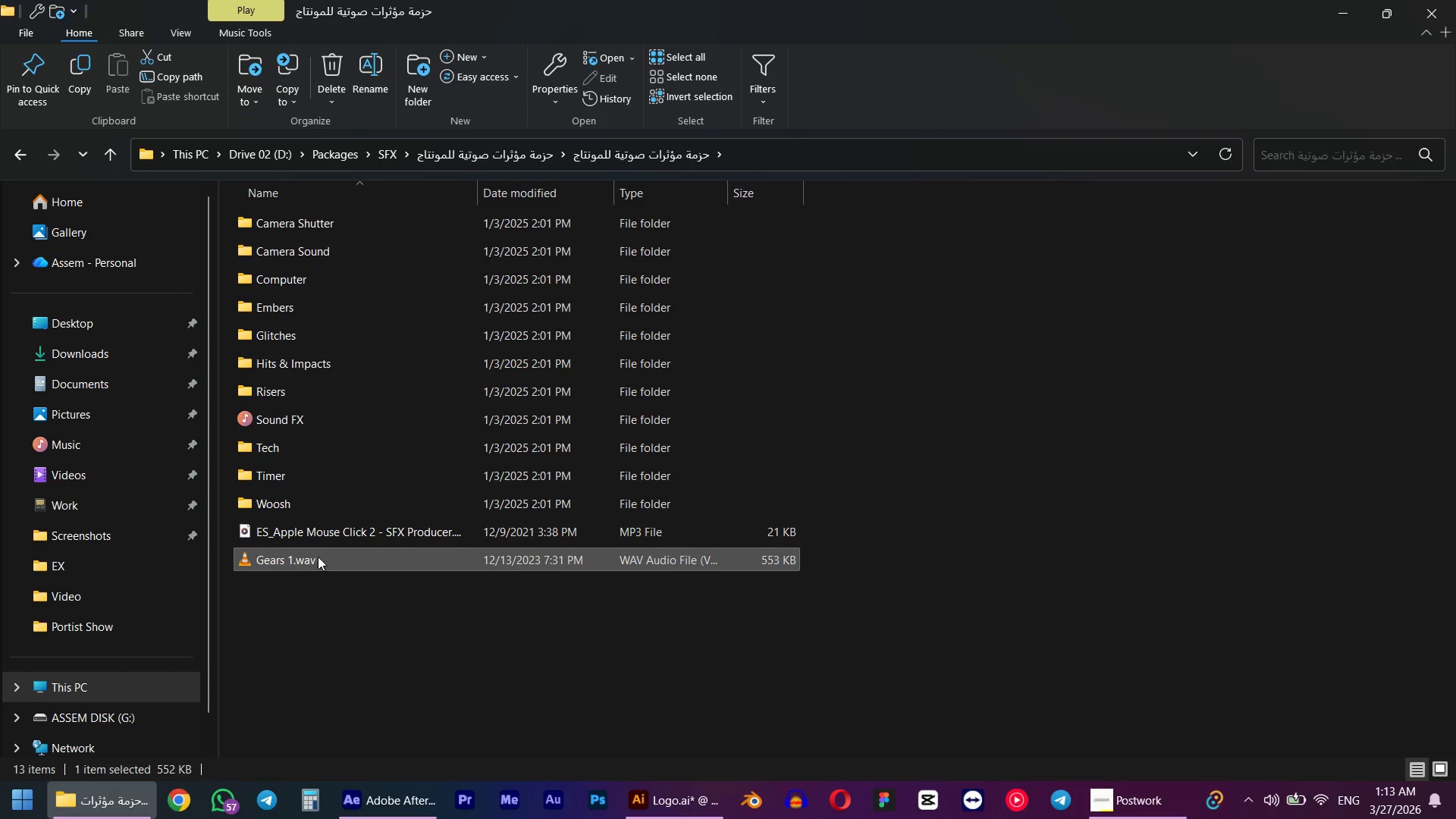 
key(Space)
 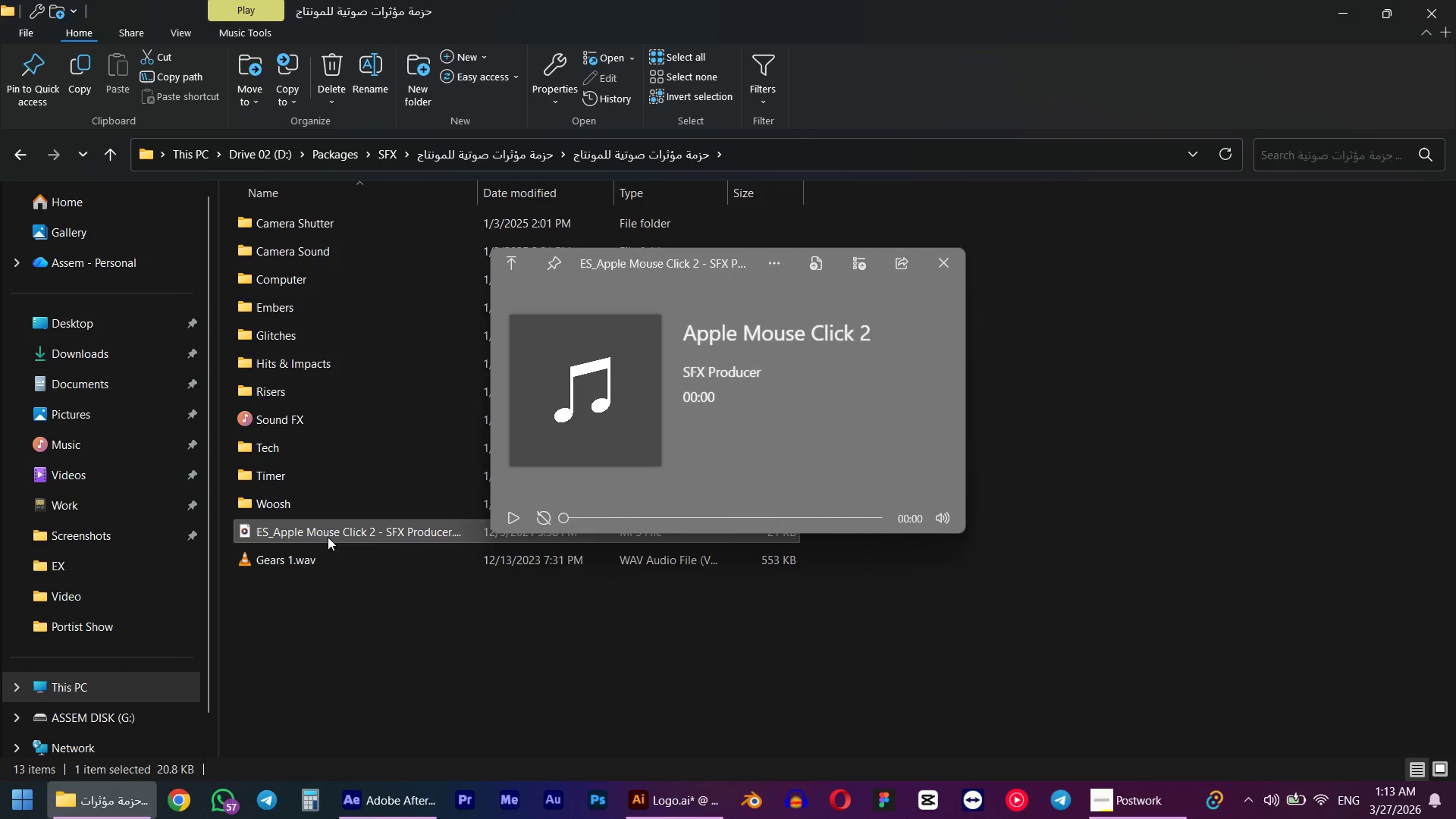 
double_click([316, 508])
 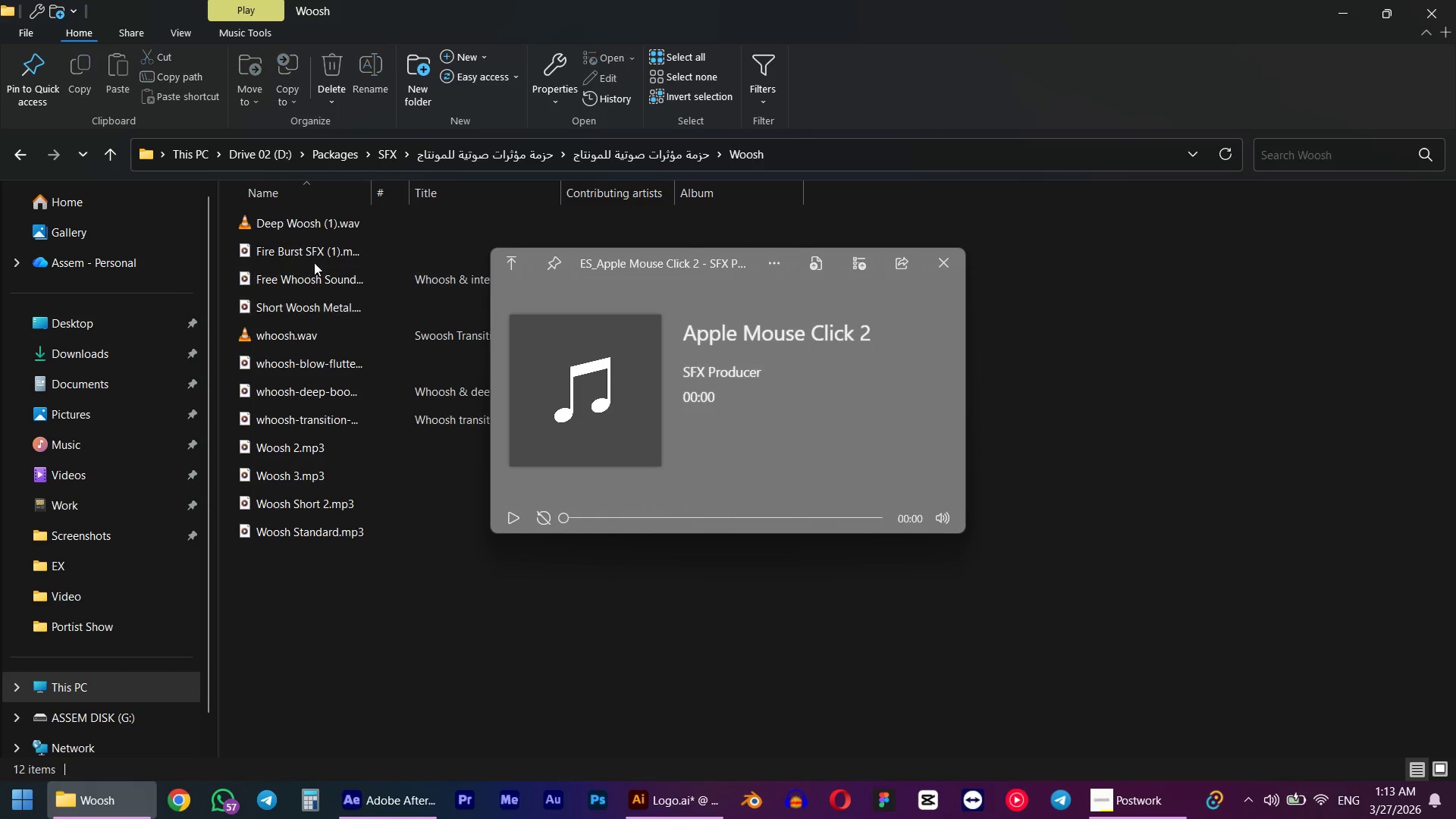 
left_click([314, 254])
 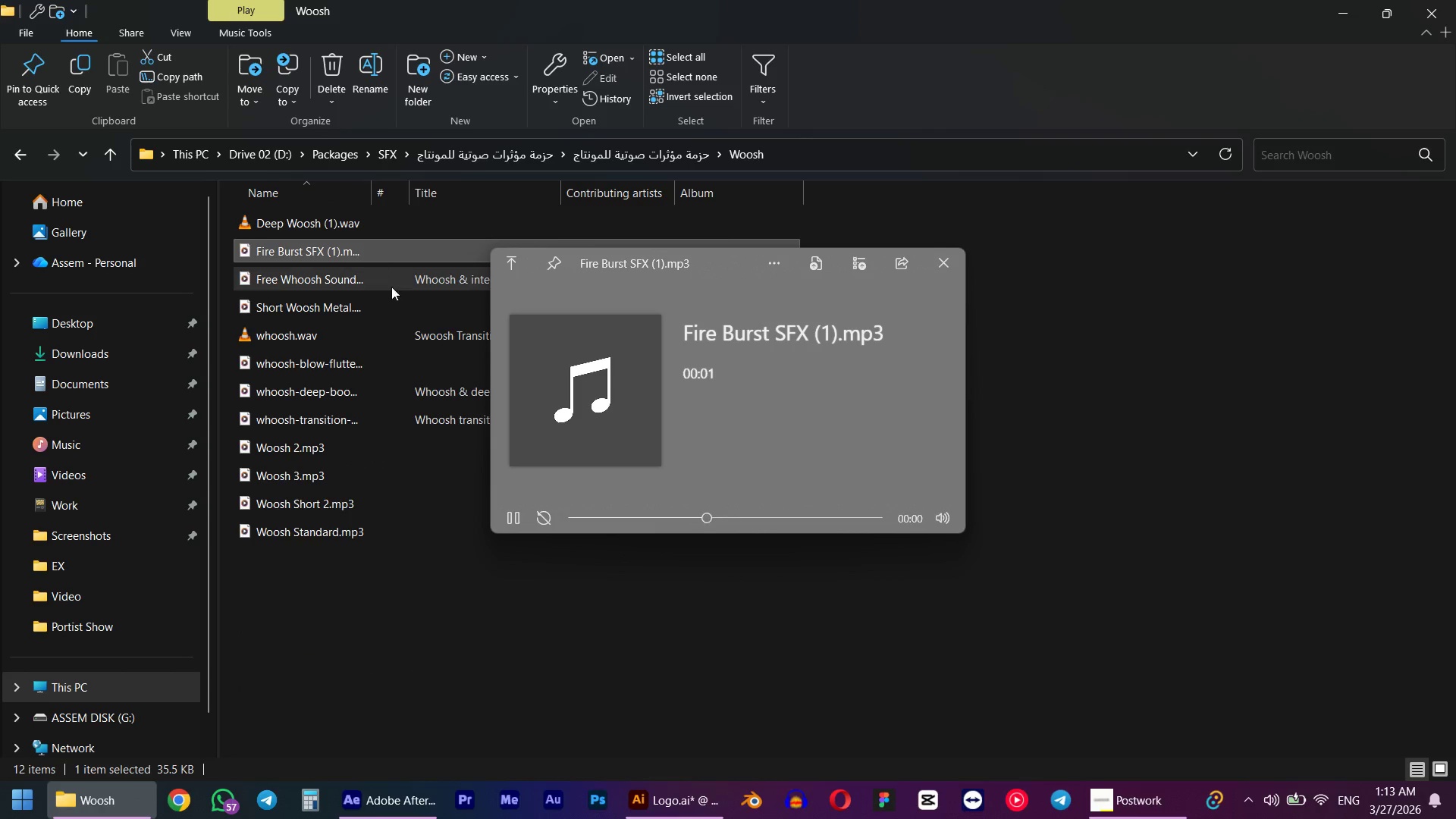 
left_click([312, 339])
 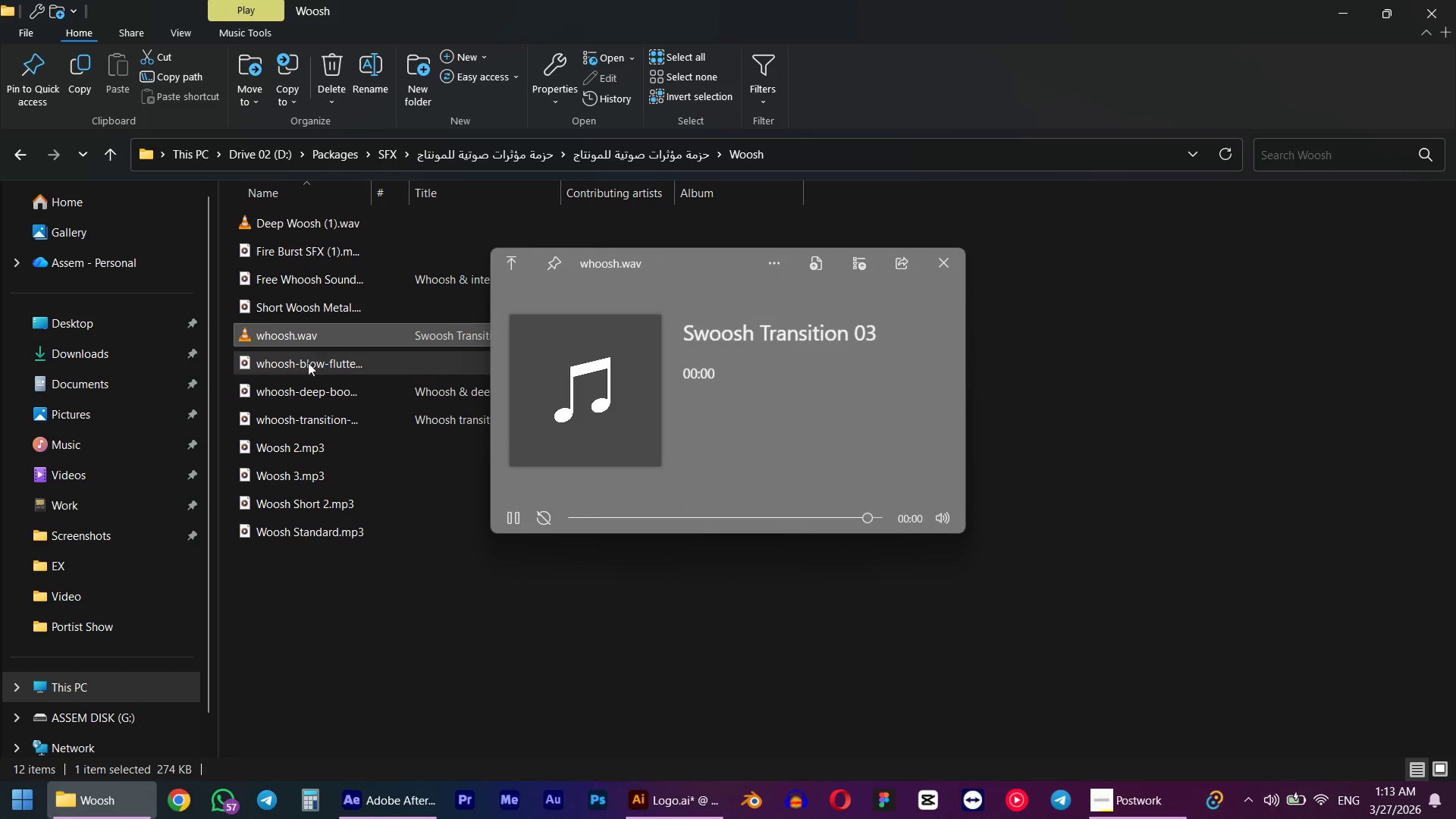 
left_click([303, 372])
 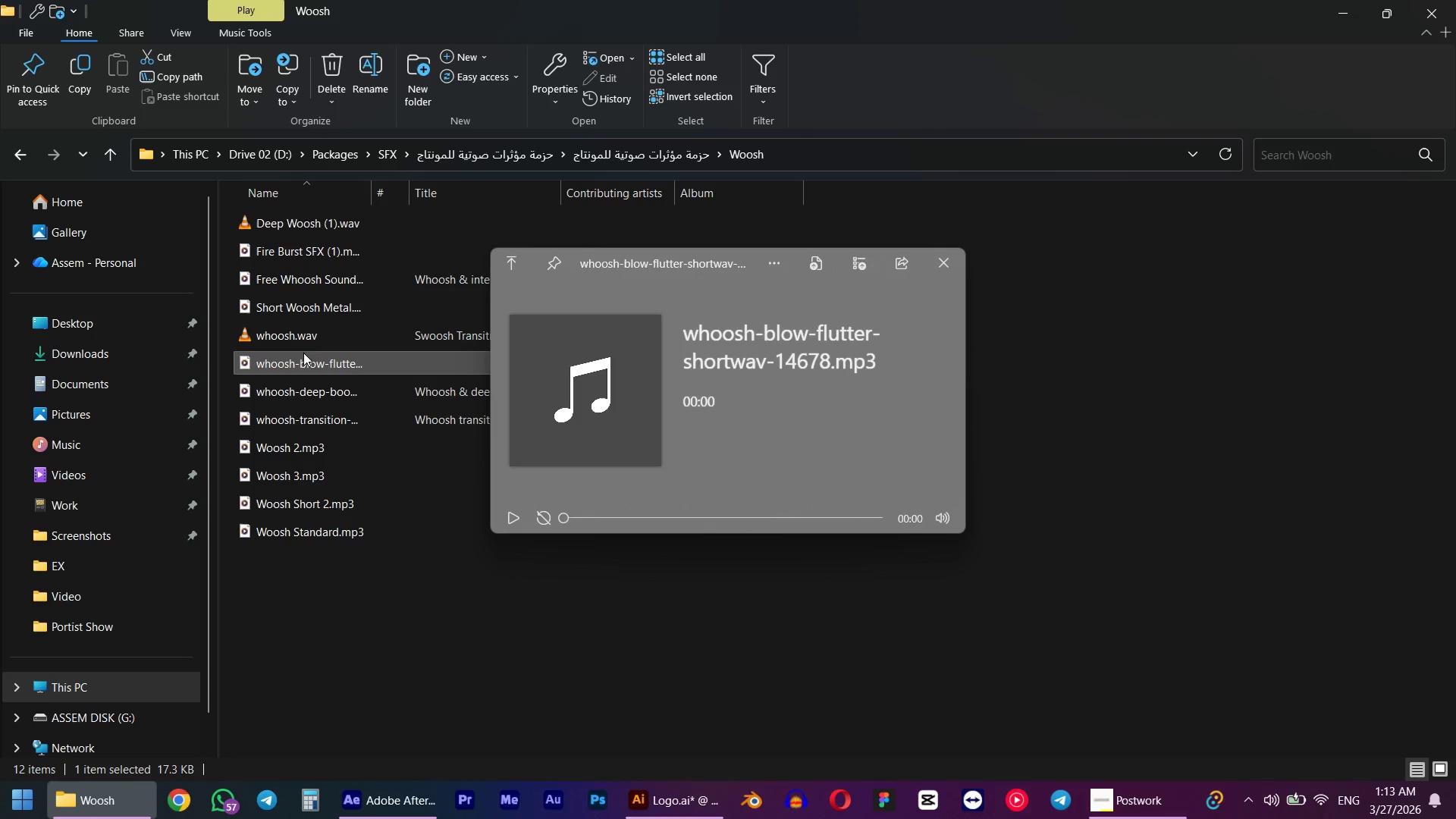 
left_click_drag(start_coordinate=[293, 359], to_coordinate=[817, 631])
 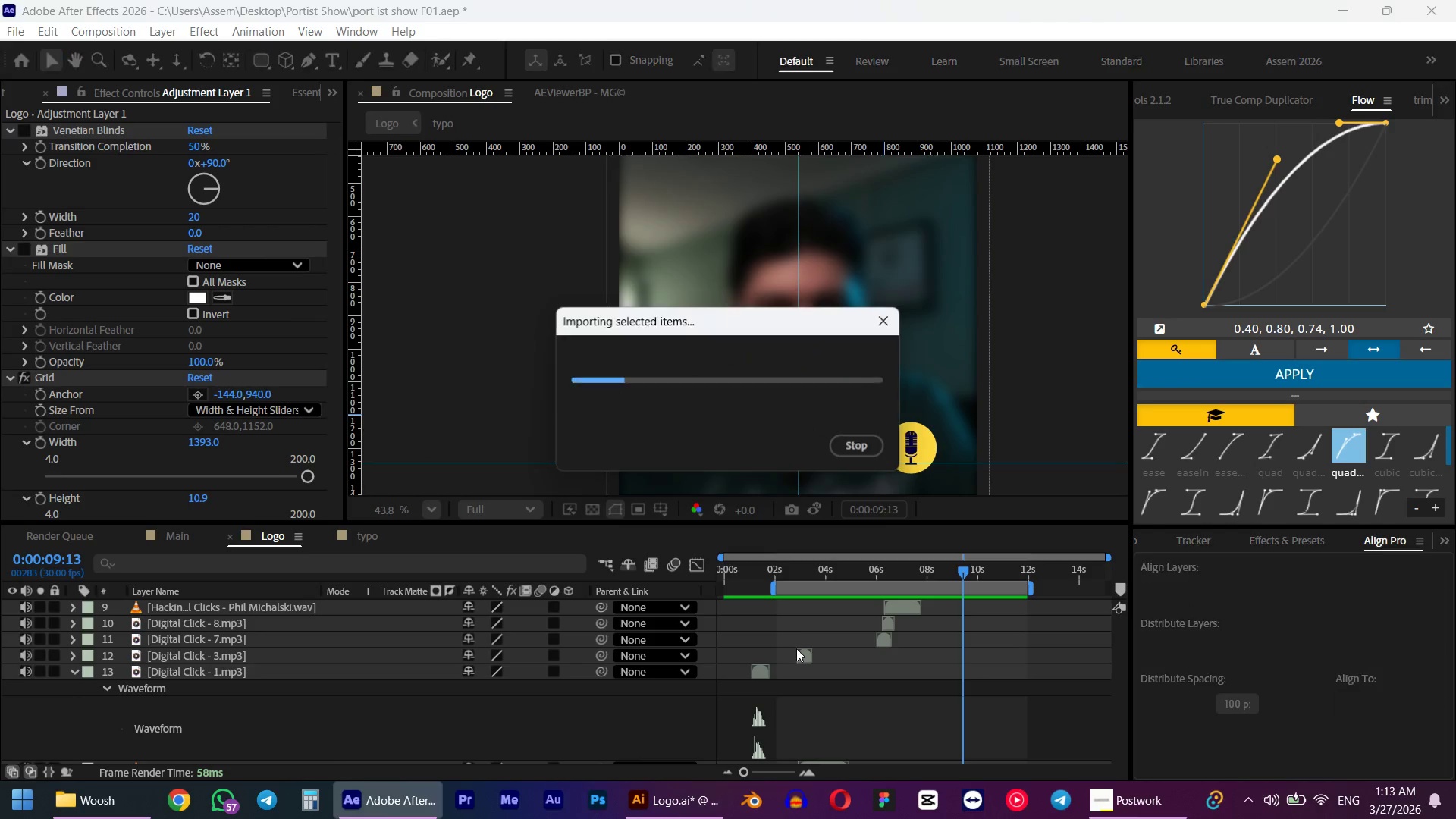 
key(Alt+Tab)
 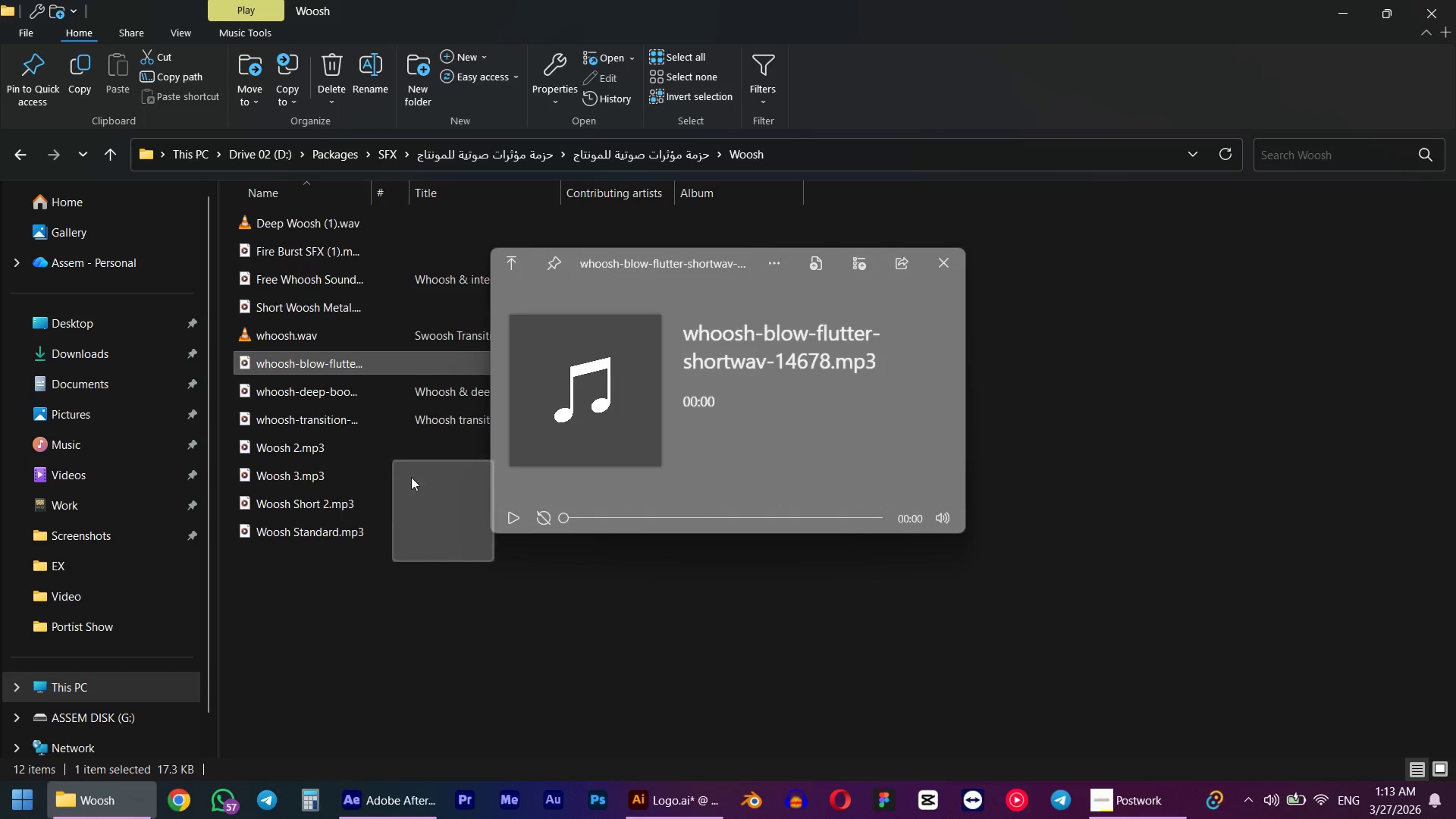 
left_click_drag(start_coordinate=[737, 611], to_coordinate=[773, 611])
 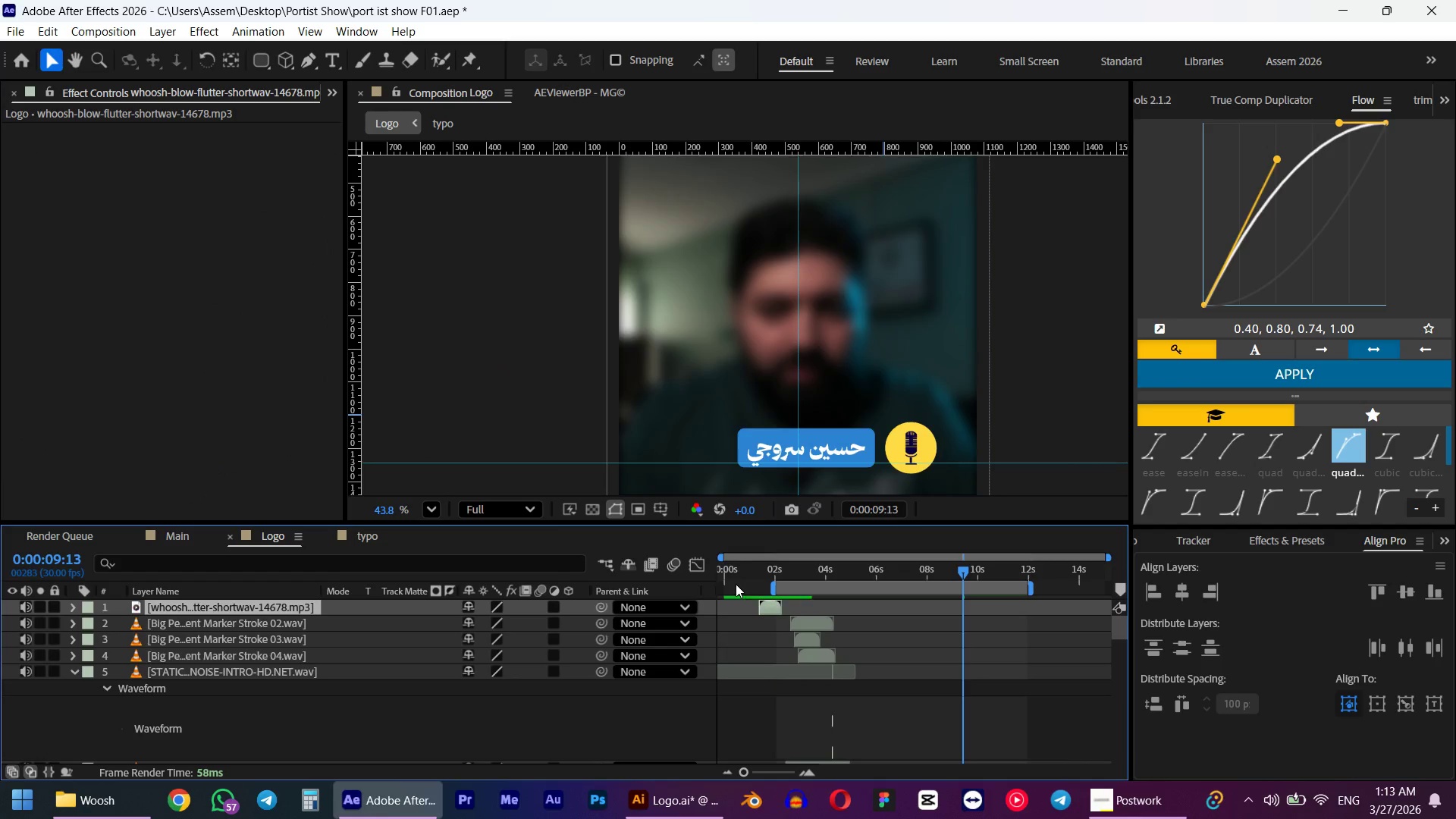 
left_click_drag(start_coordinate=[736, 584], to_coordinate=[799, 593])
 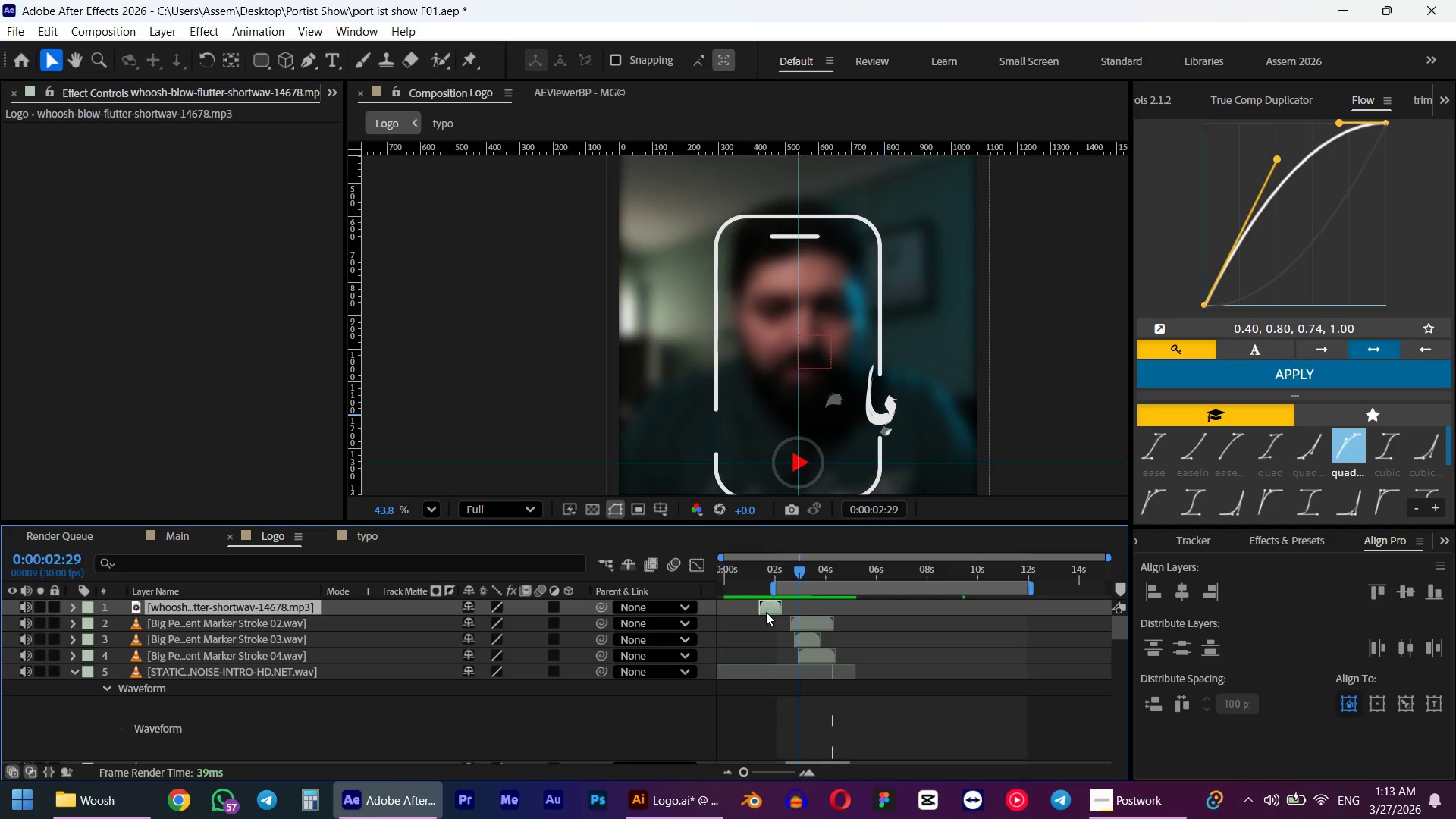 
left_click_drag(start_coordinate=[767, 610], to_coordinate=[792, 610])
 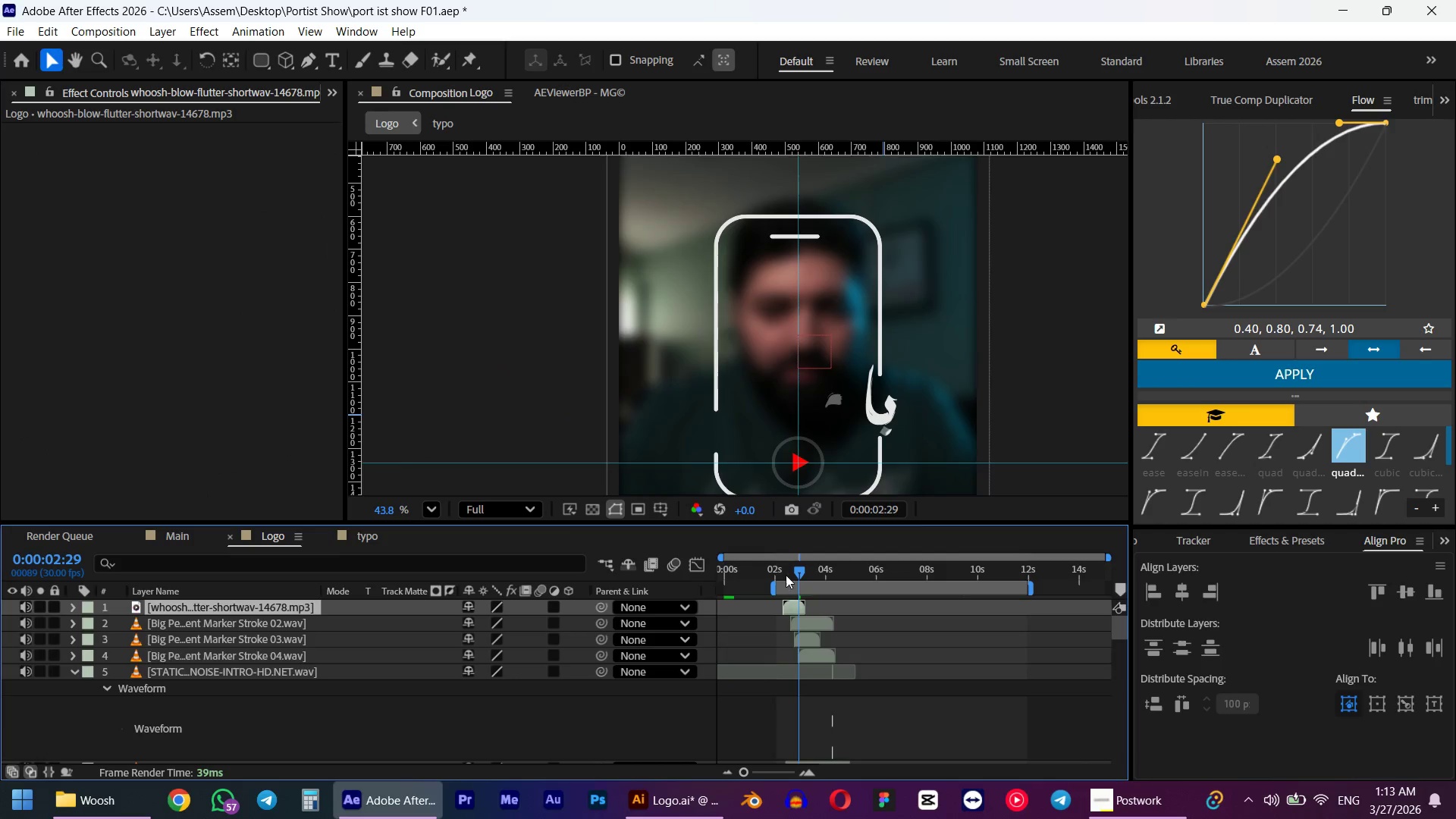 
left_click([786, 575])
 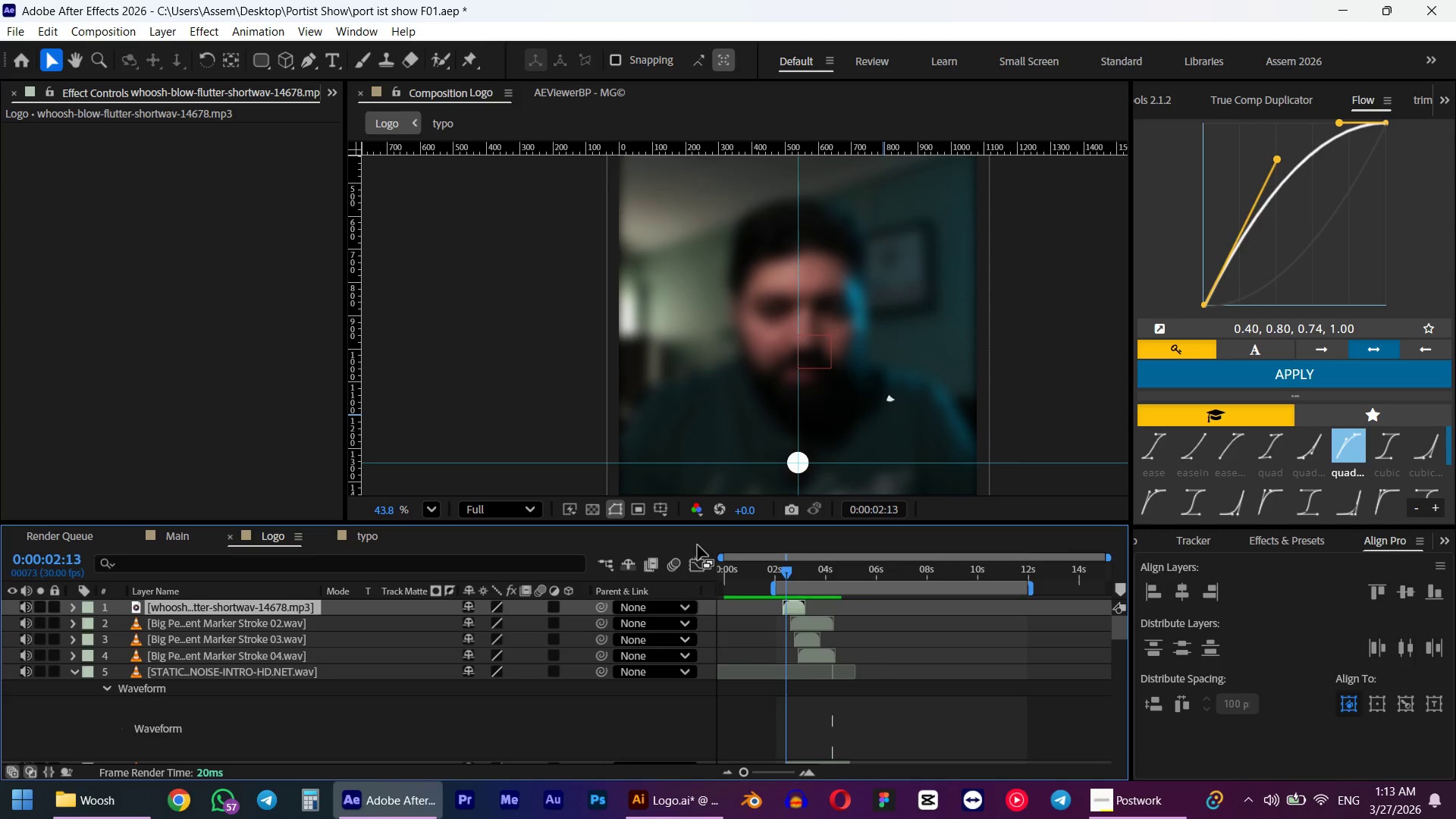 
key(Numpad0)
 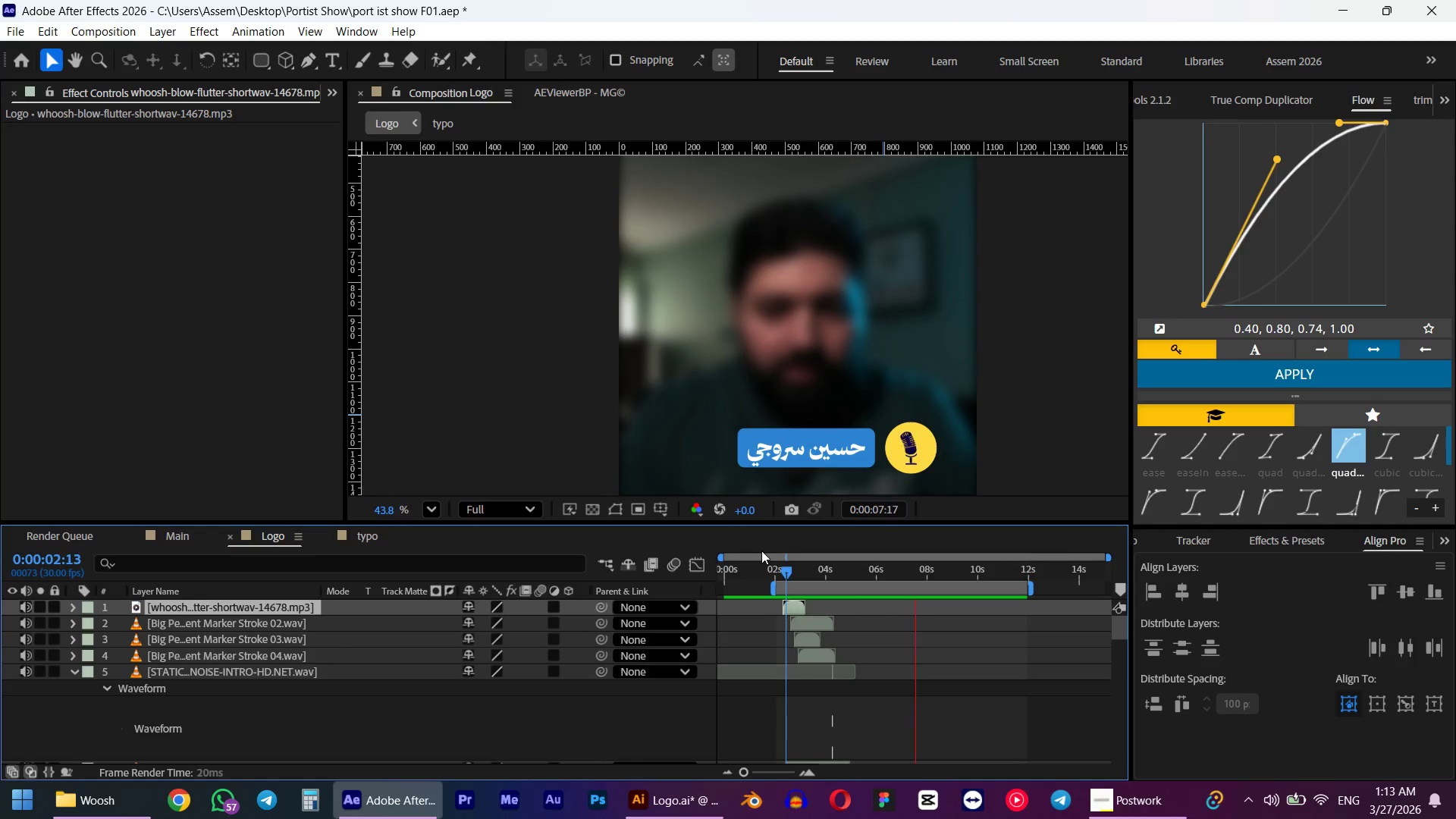 
wait(7.72)
 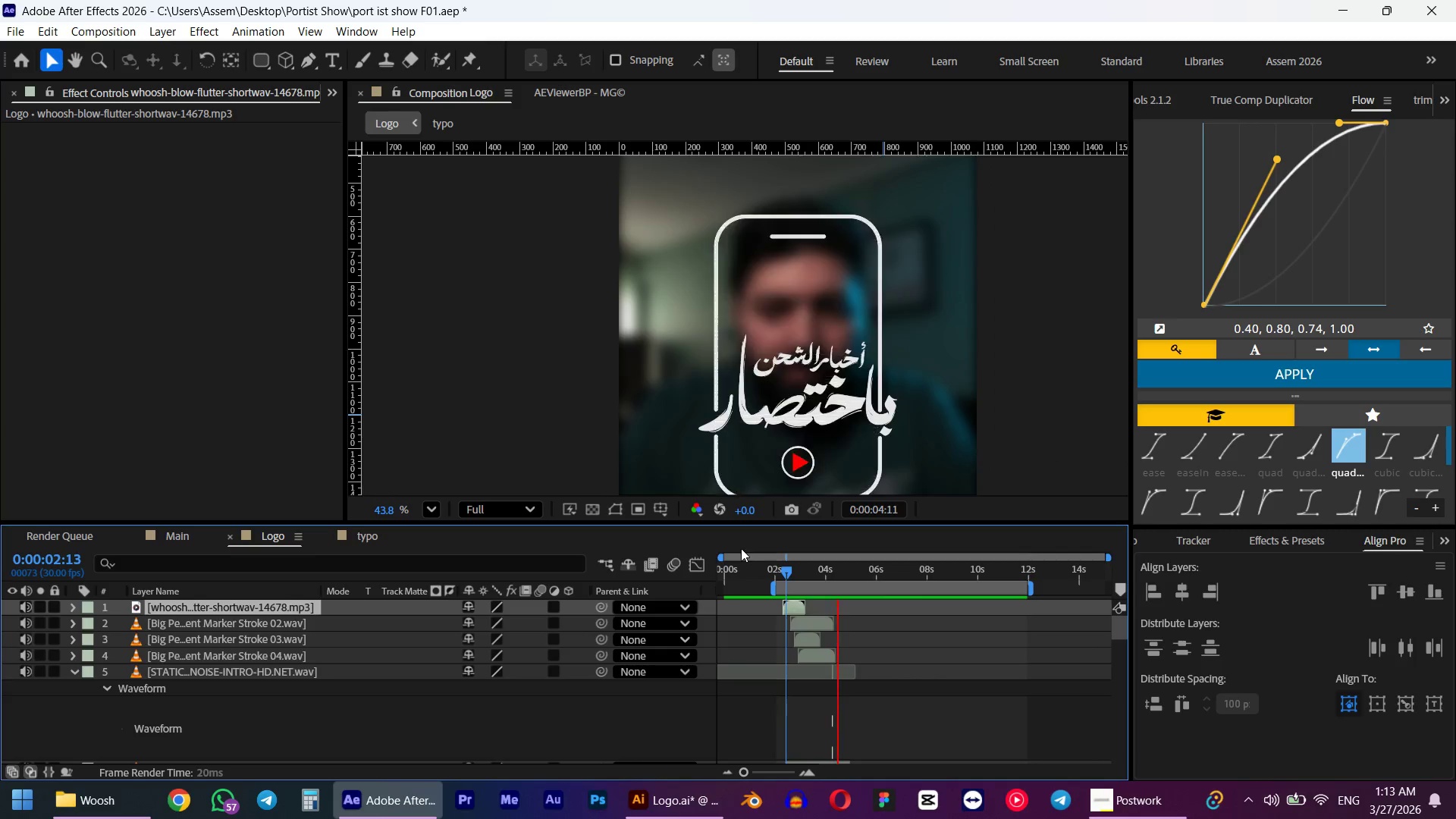 
key(Space)
 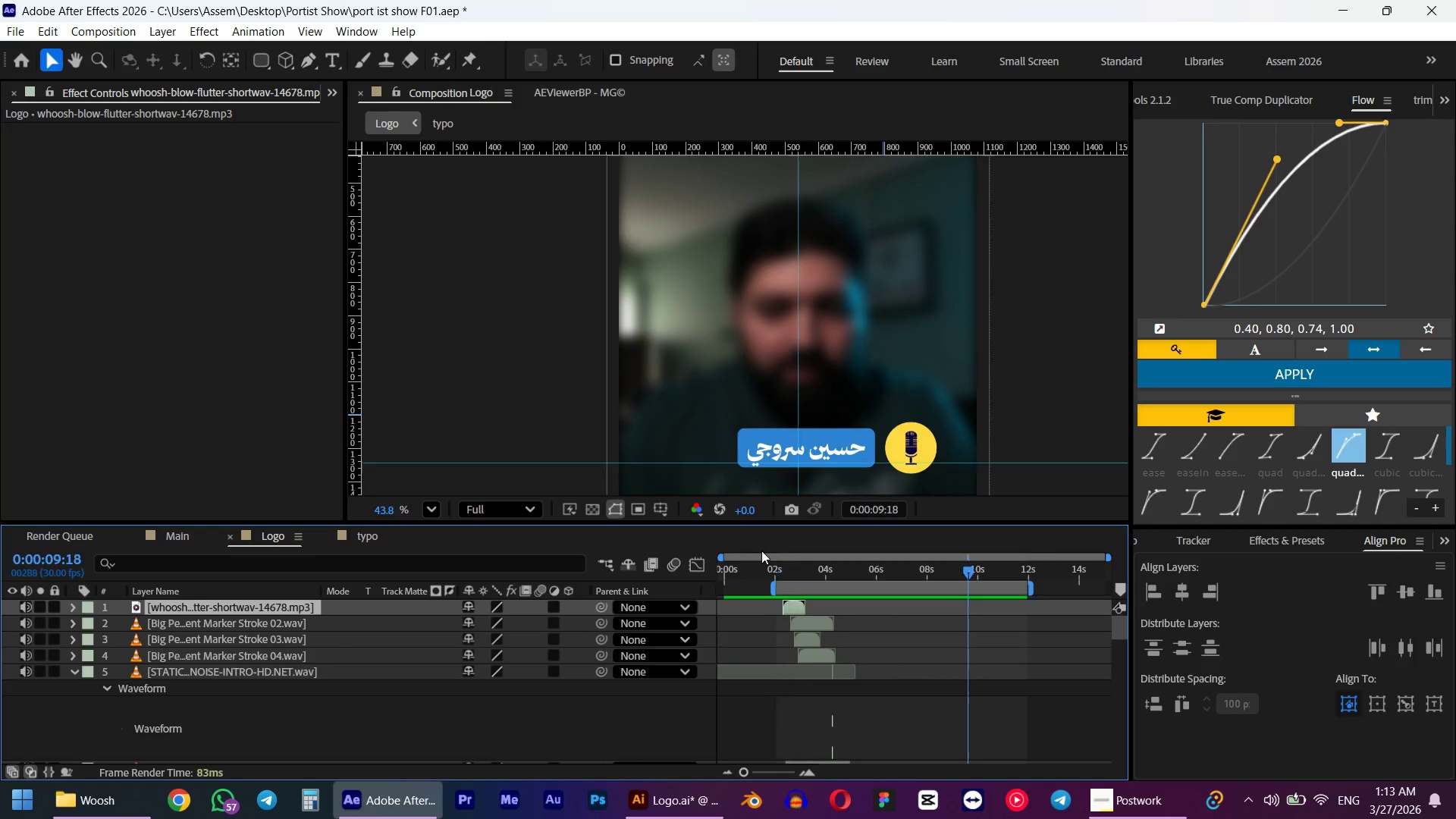 
key(Alt+AltLeft)
 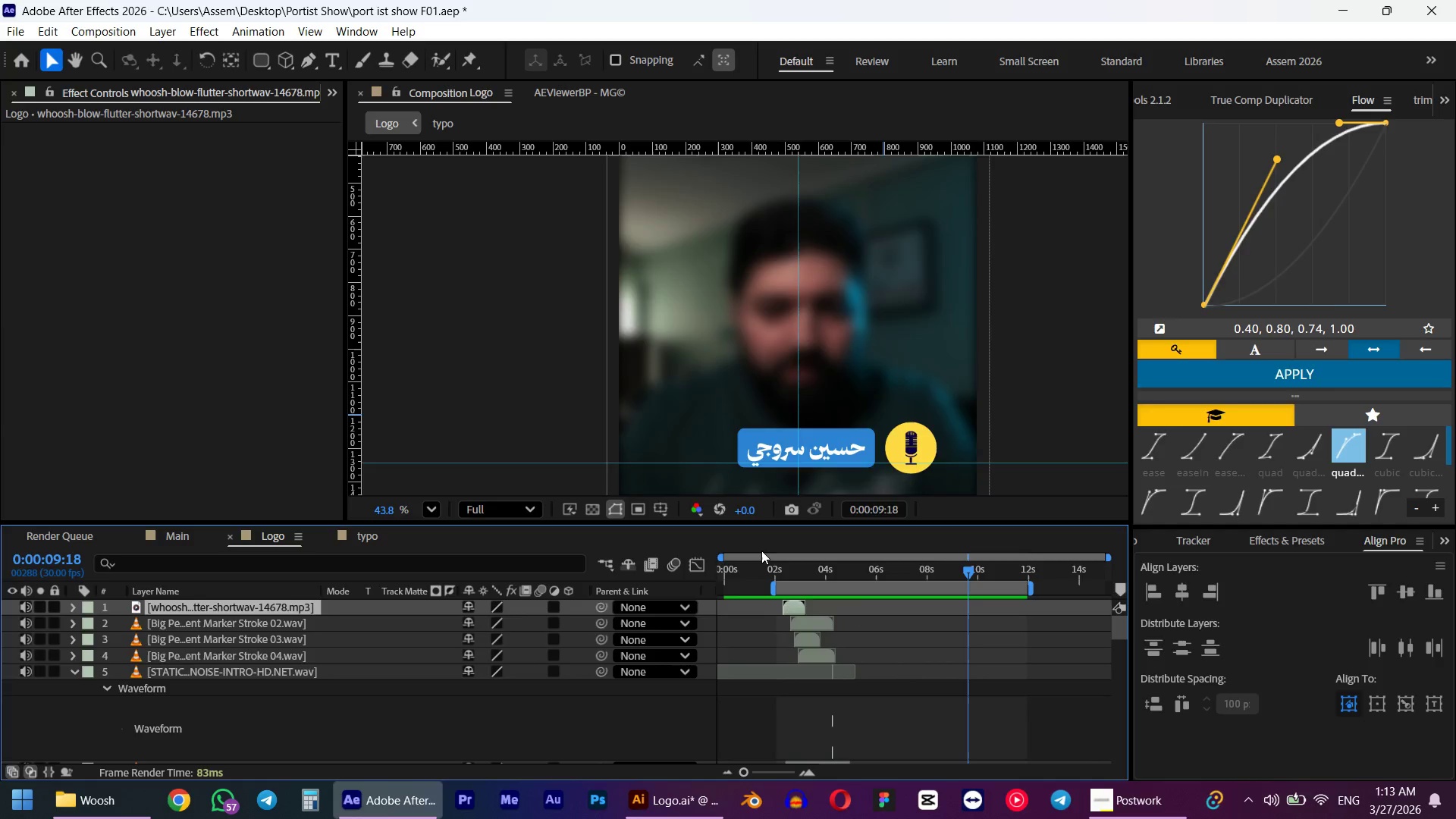 
key(Alt+Tab)
 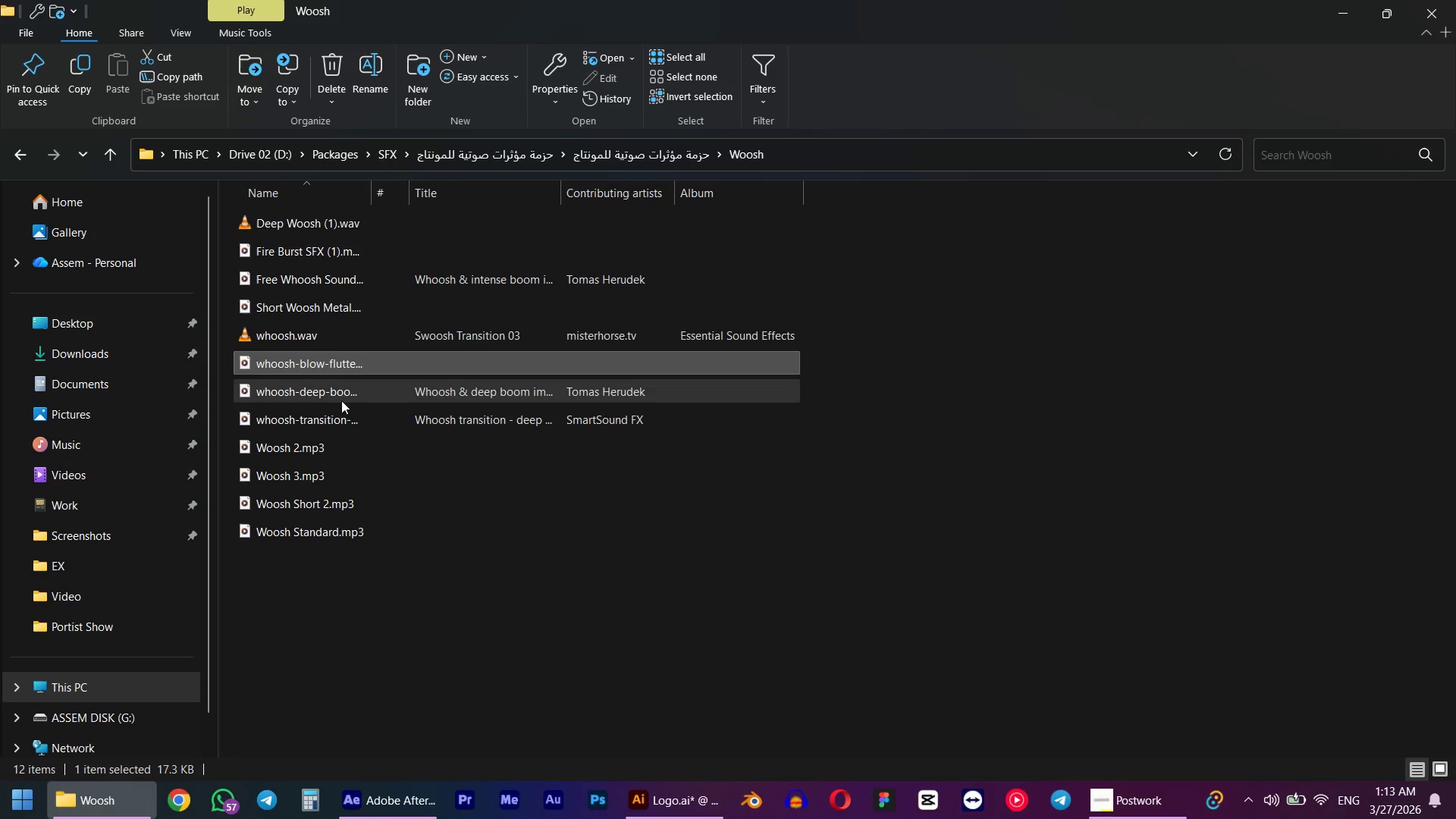 
left_click([335, 394])
 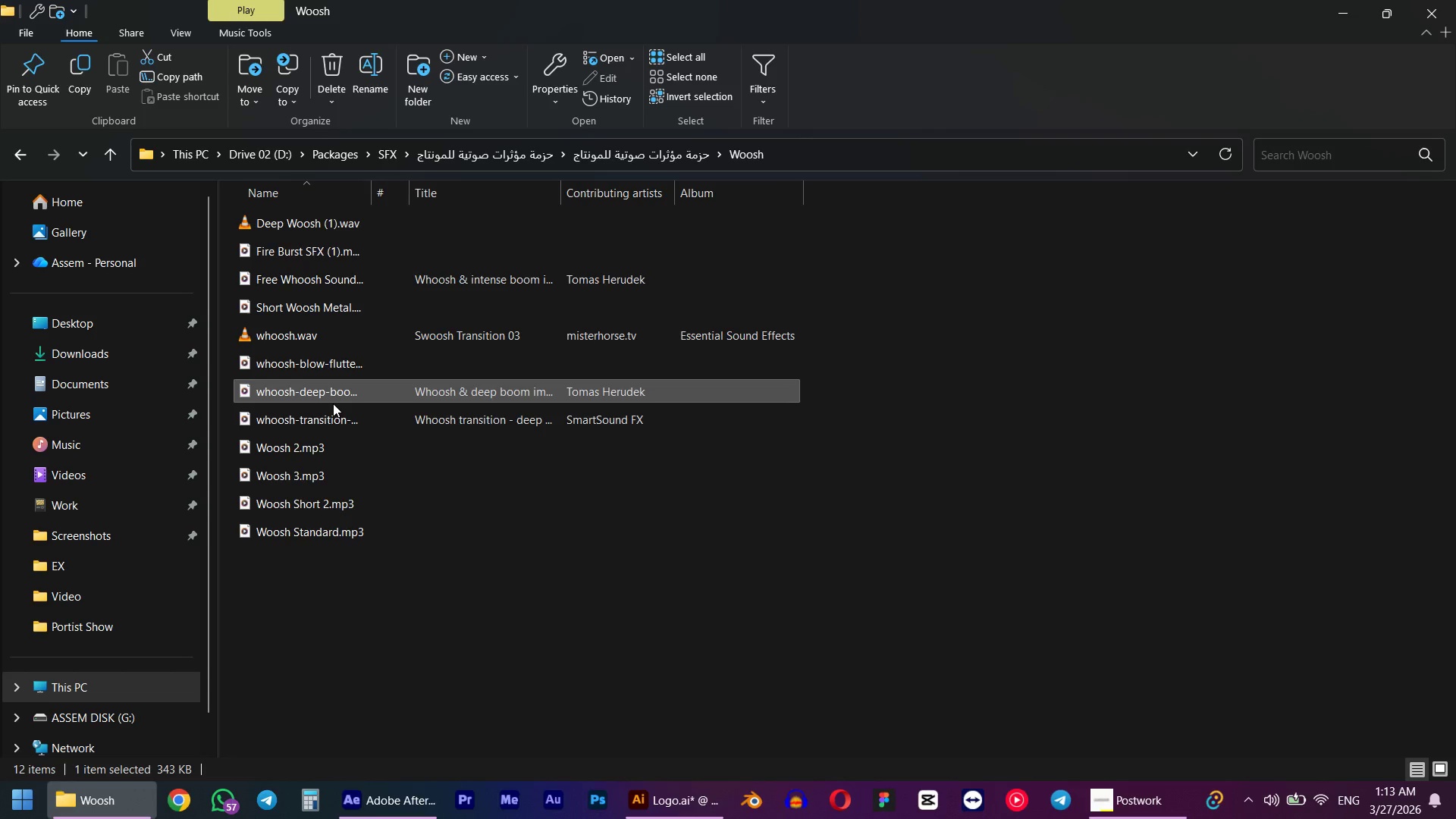 
key(Space)
 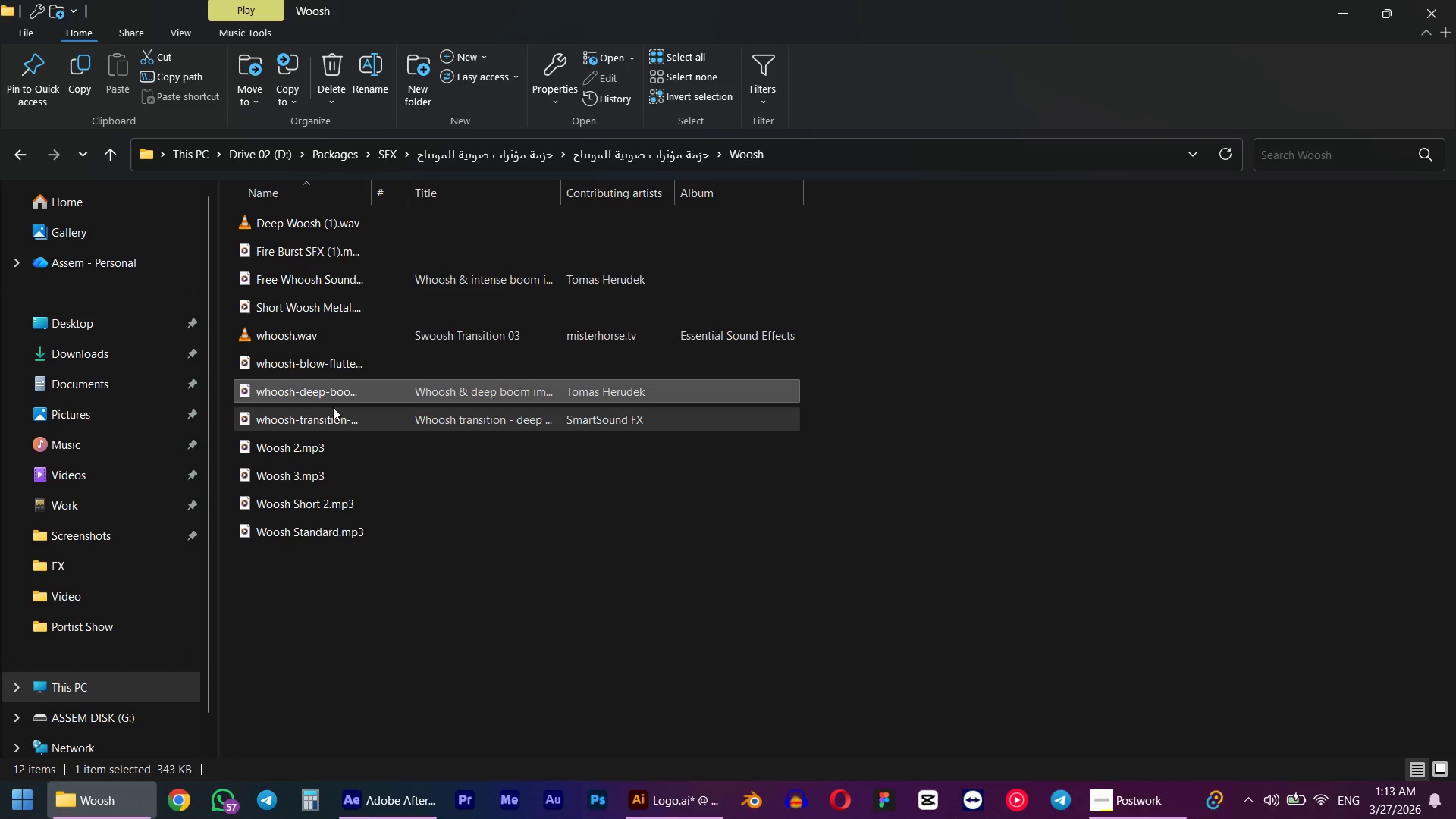 
key(Space)
 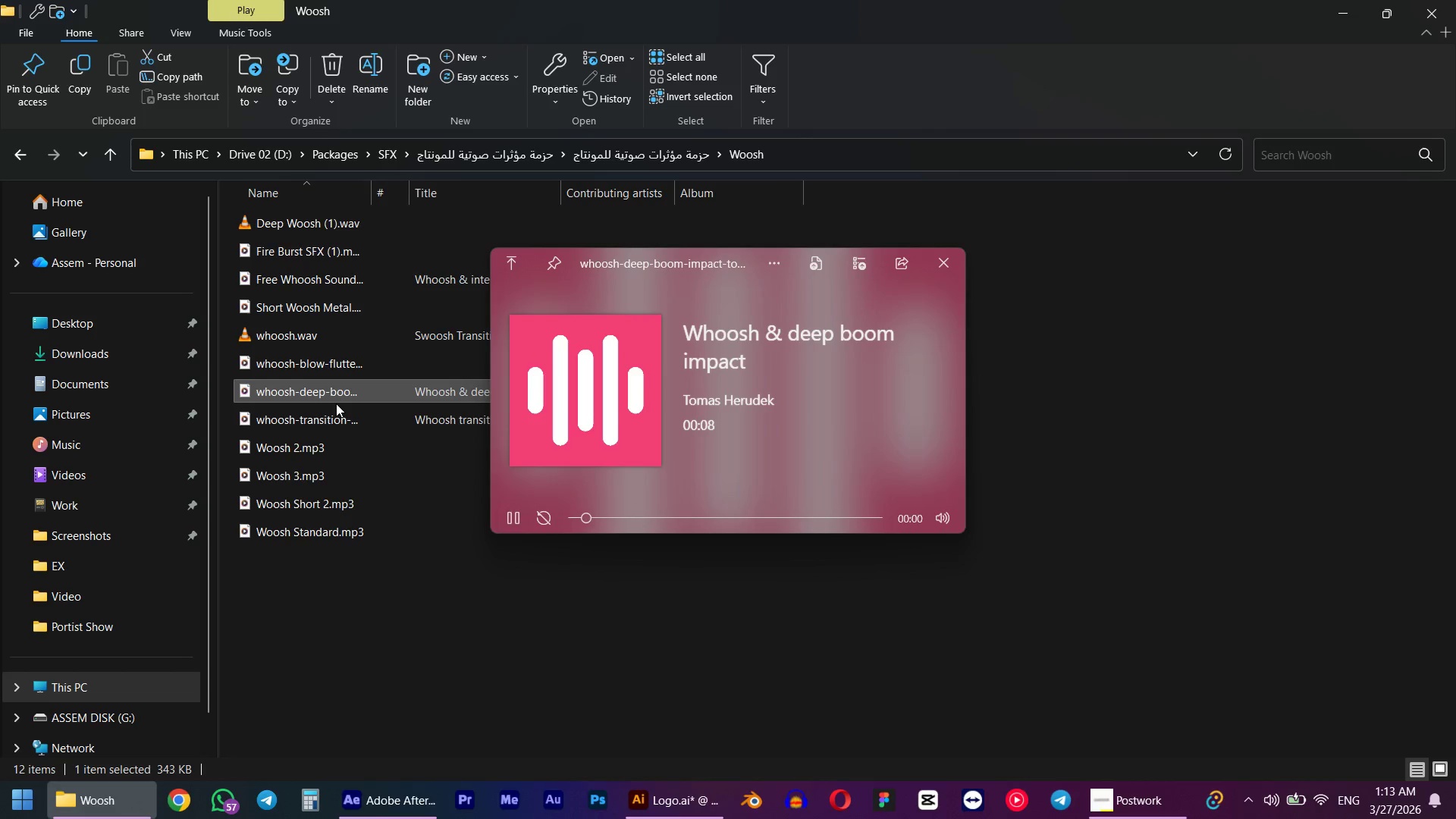 
mouse_move([350, 406])
 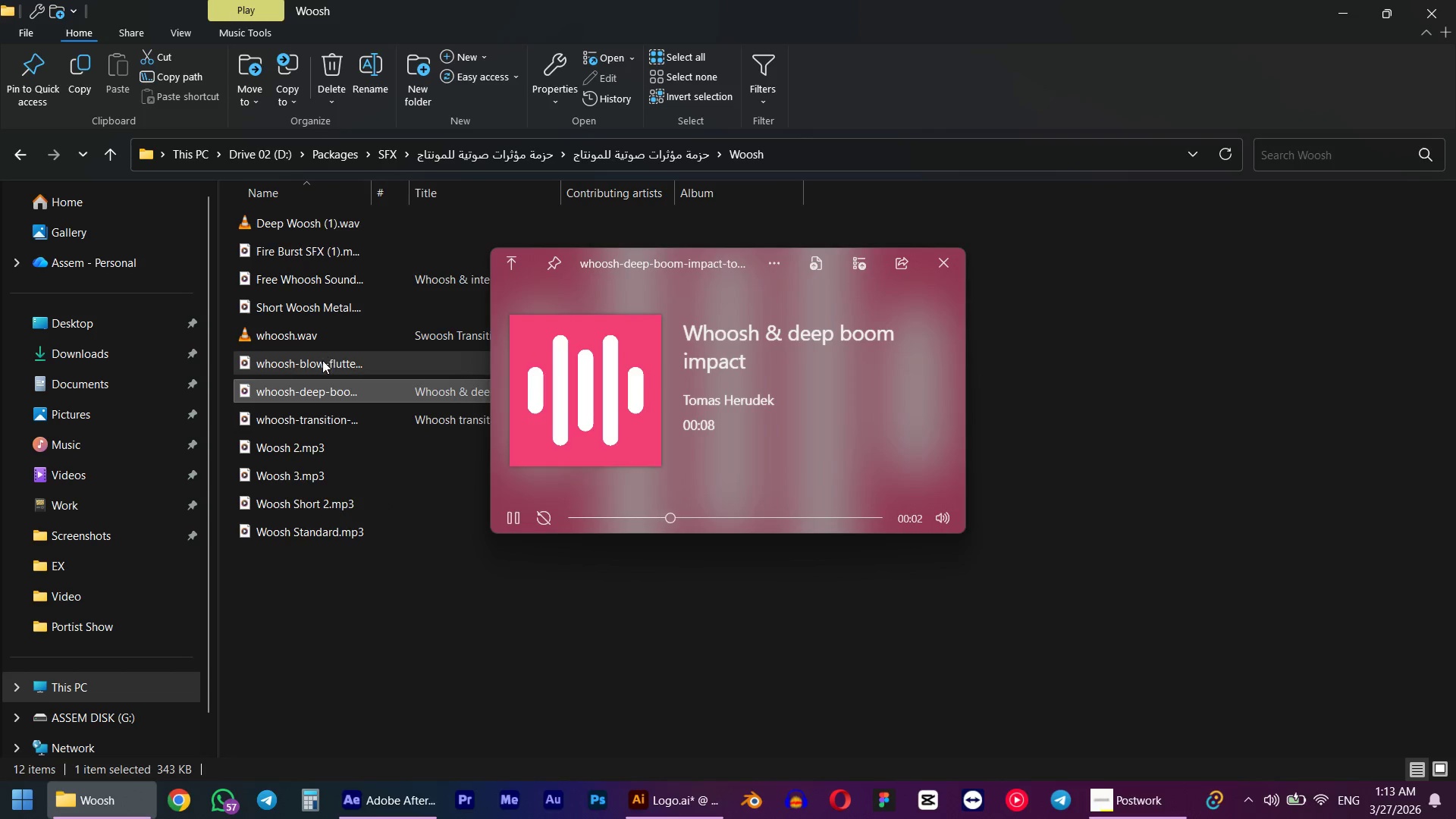 
left_click([322, 360])
 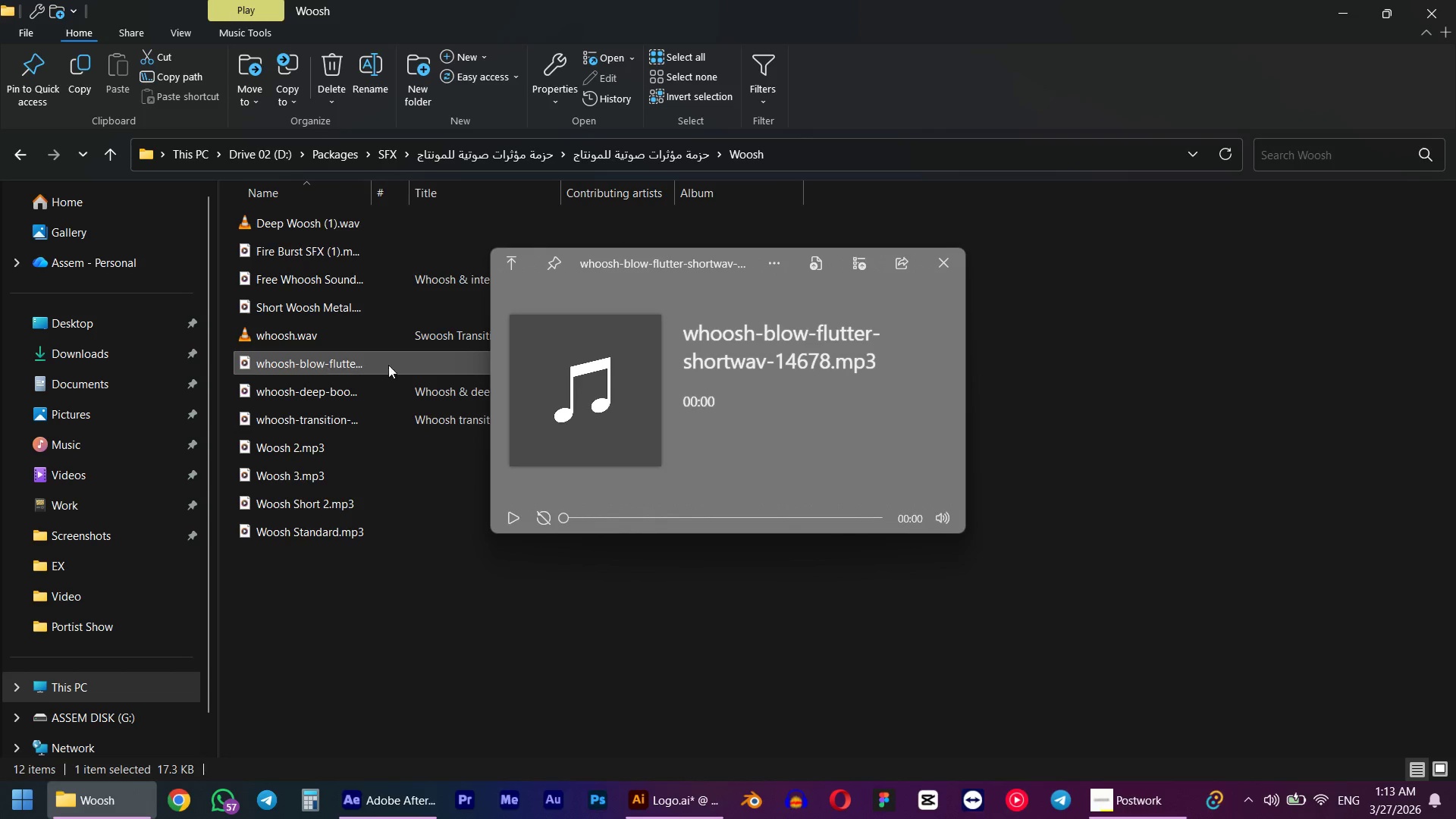 
left_click([946, 261])
 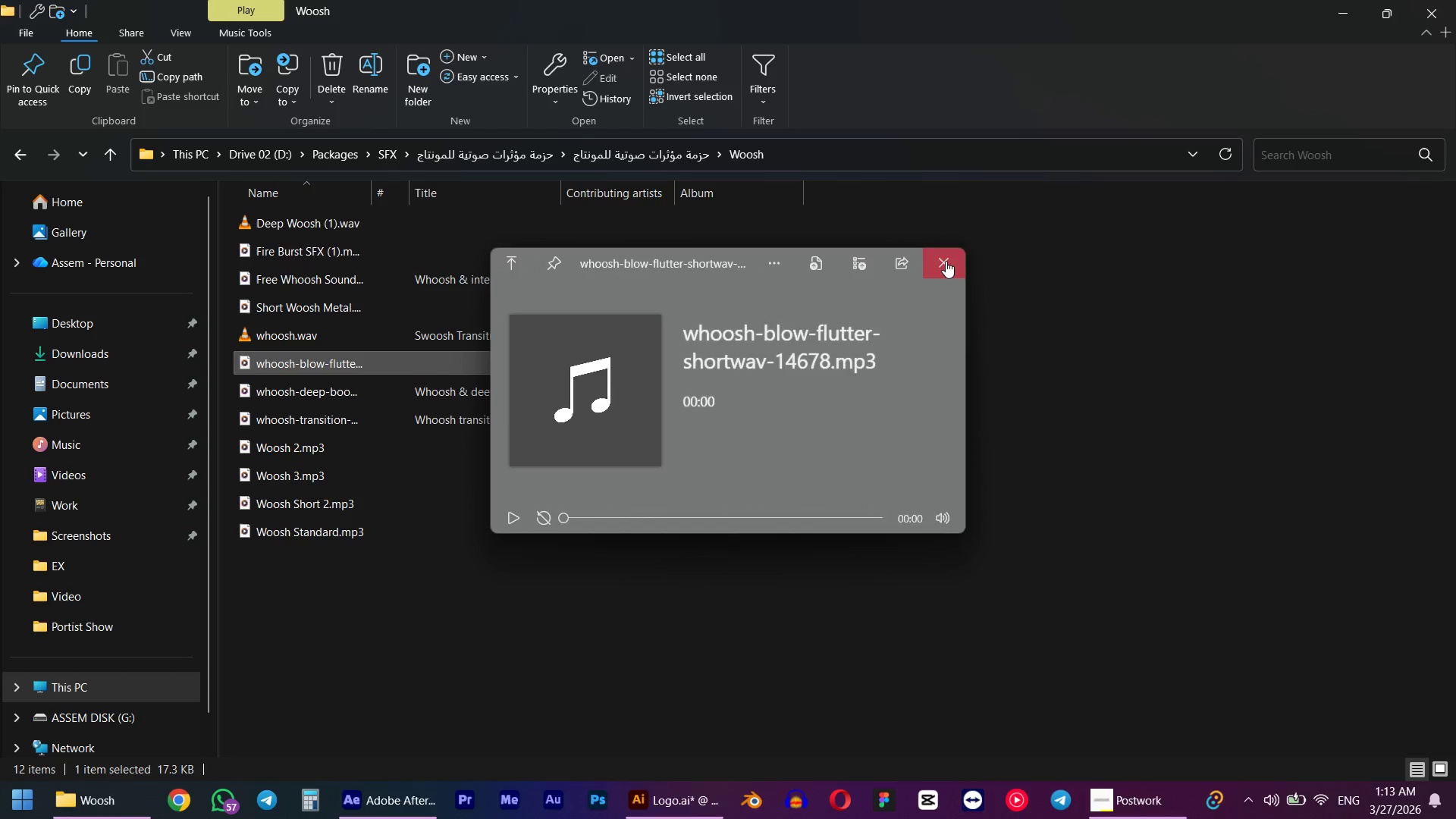 
key(Alt+AltLeft)
 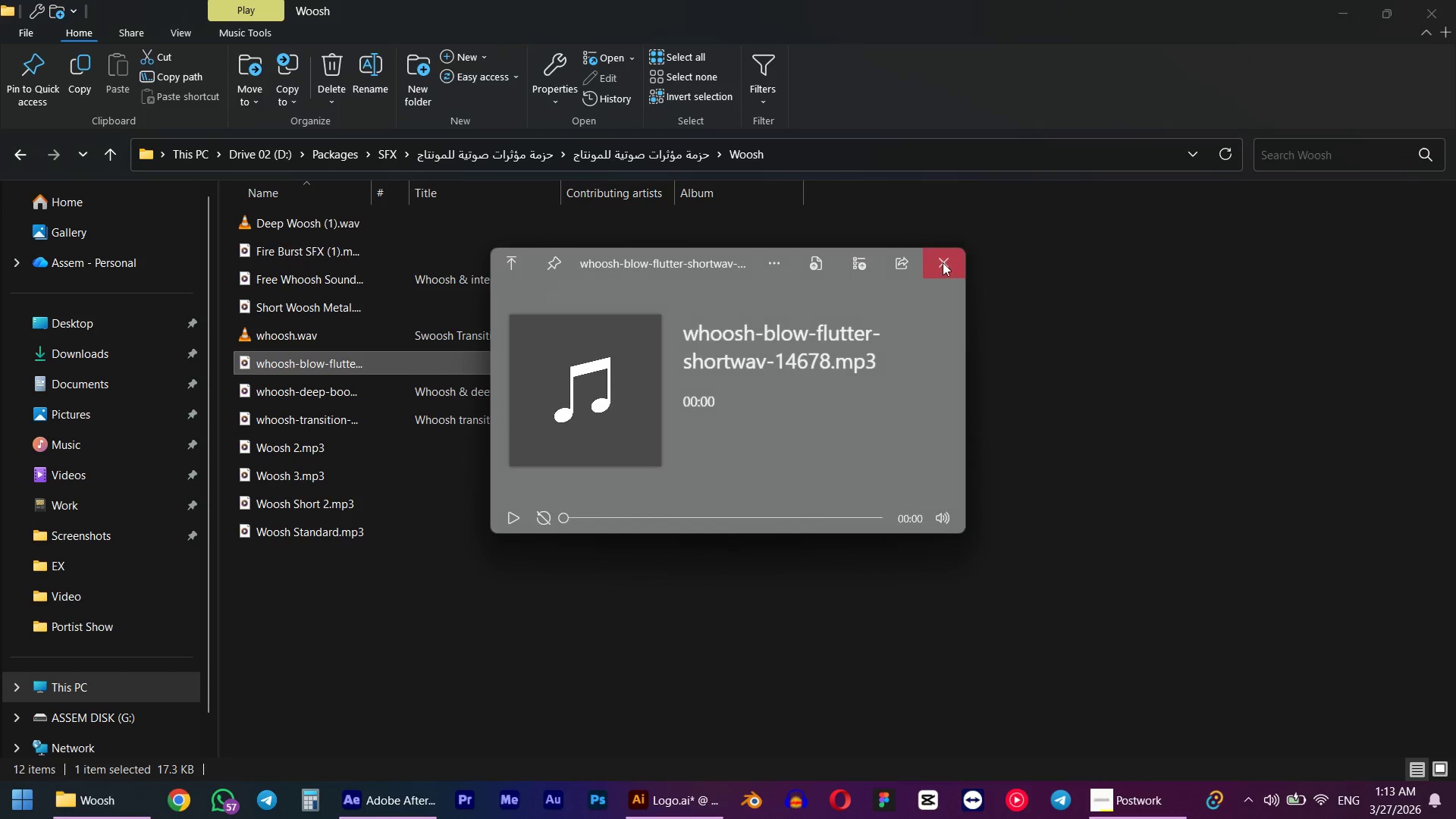 
key(Alt+Tab)
 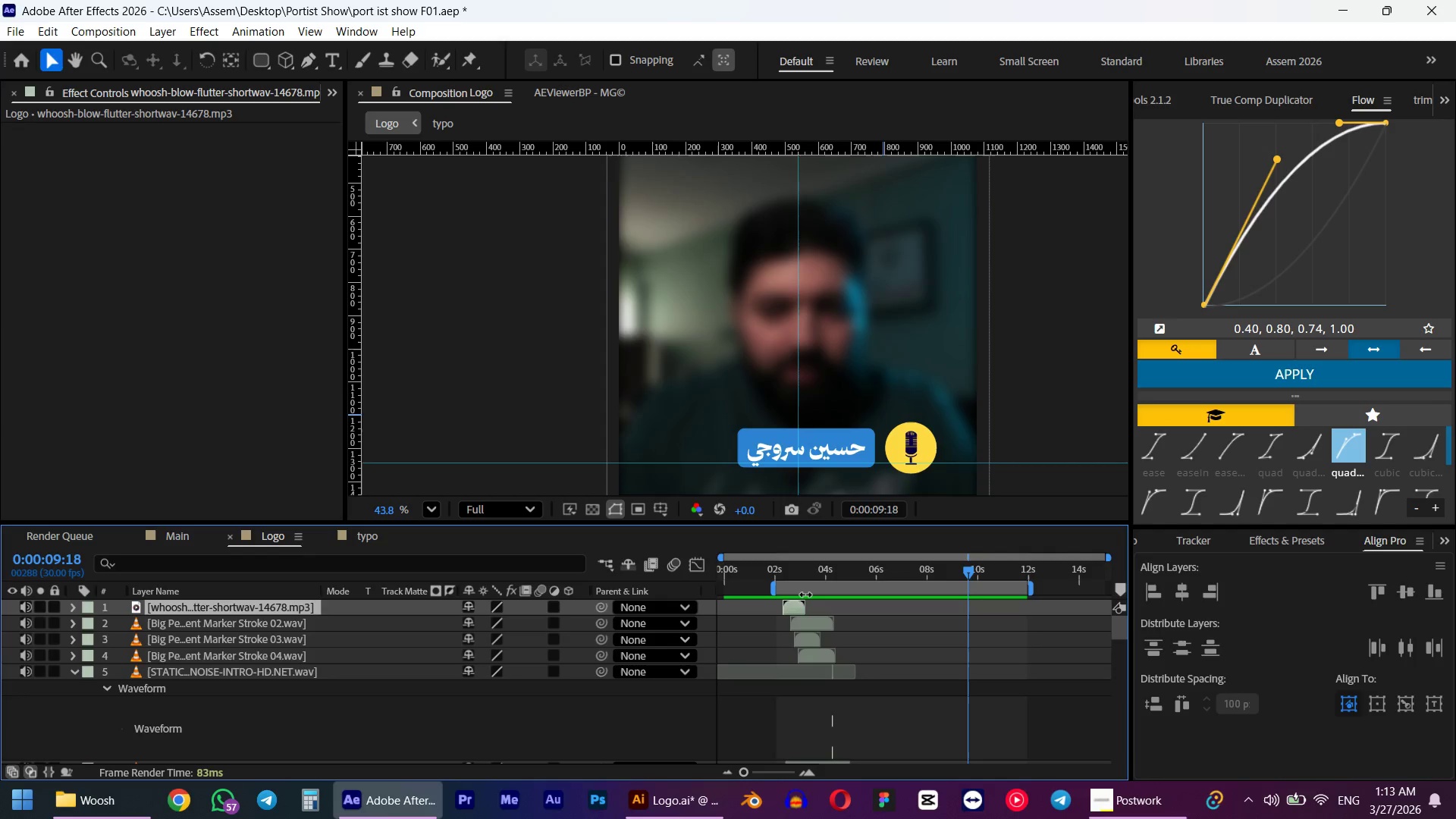 
key(Control+D)
 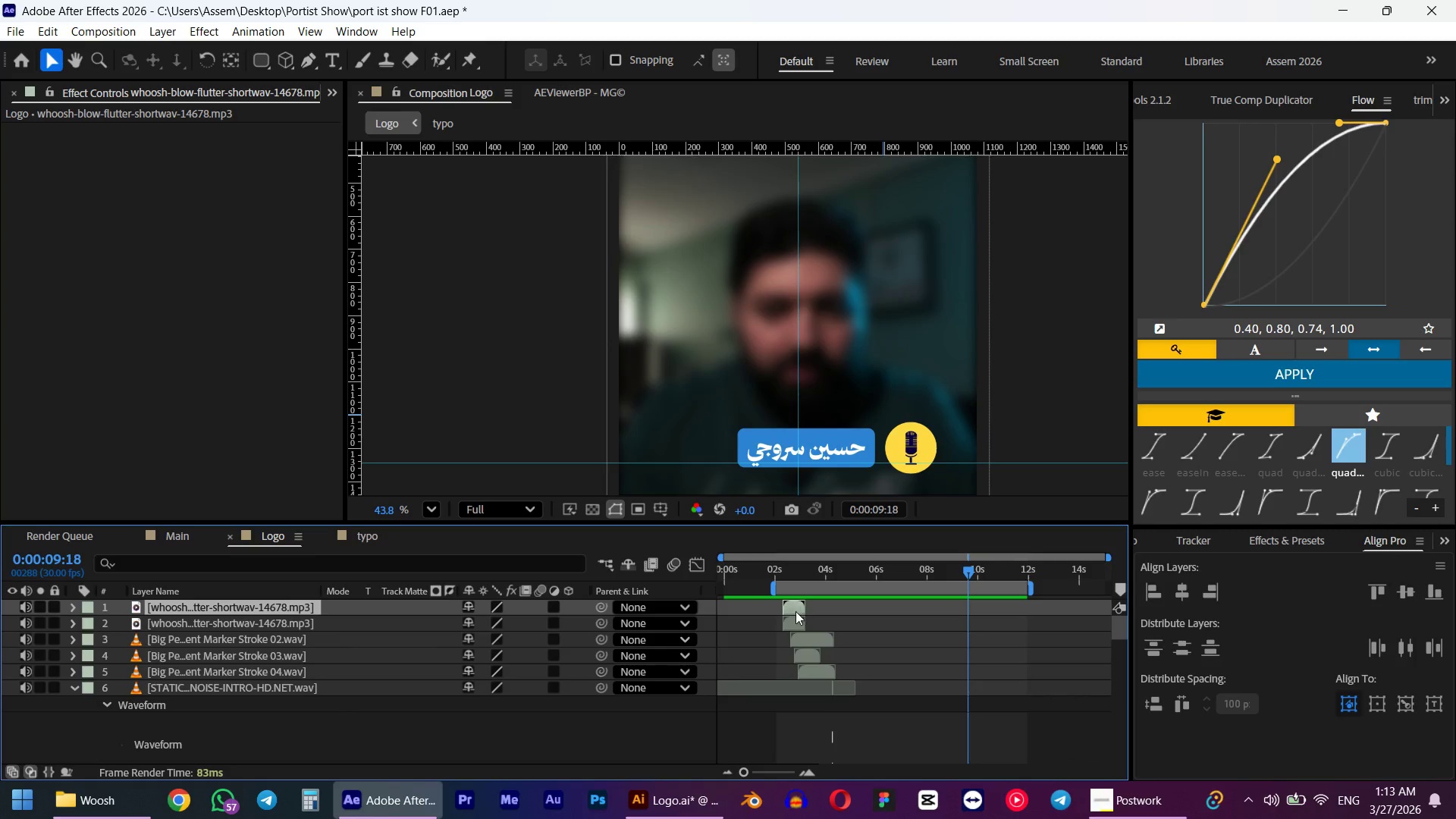 
left_click_drag(start_coordinate=[791, 609], to_coordinate=[992, 633])
 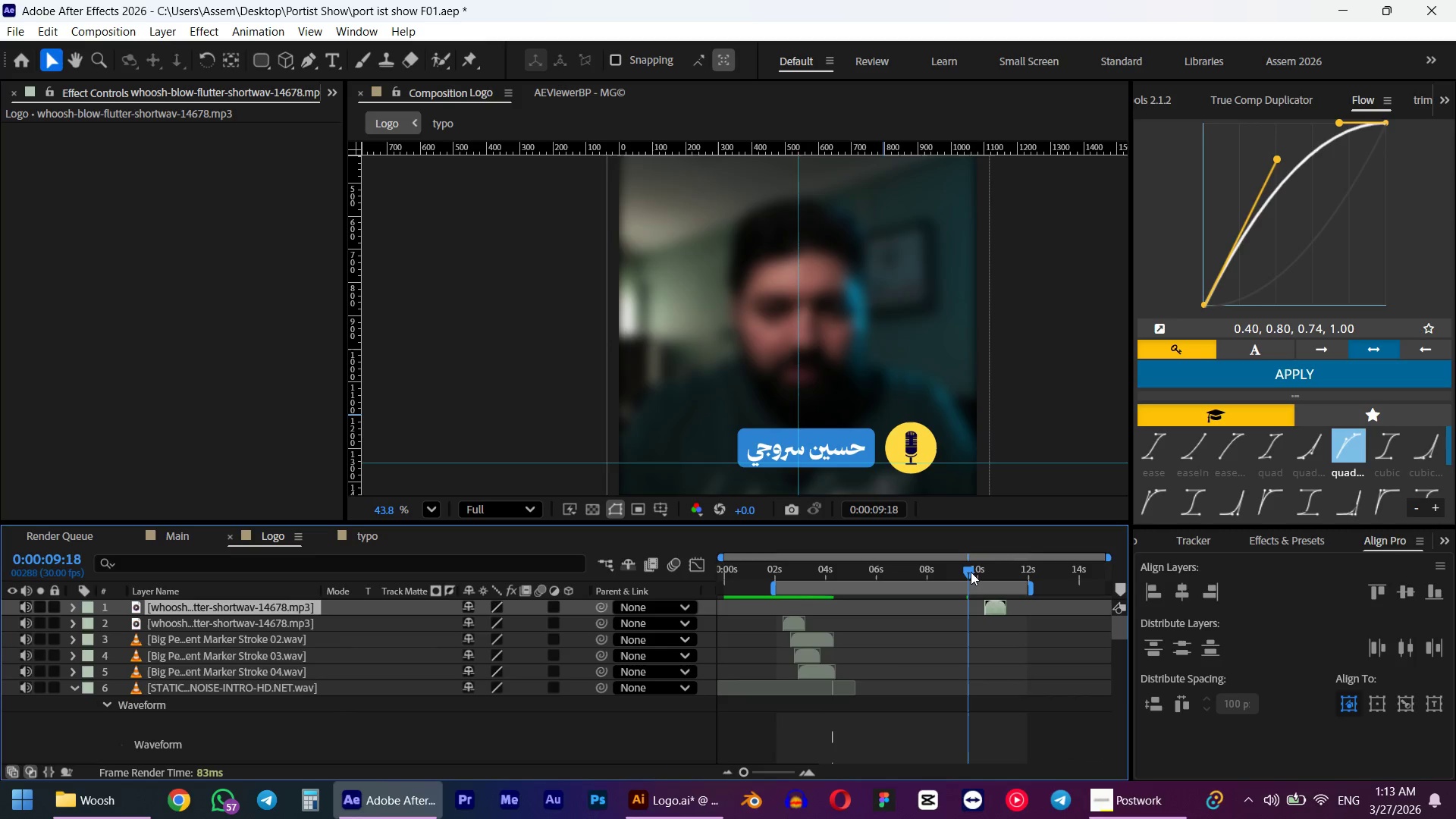 
key(Space)
 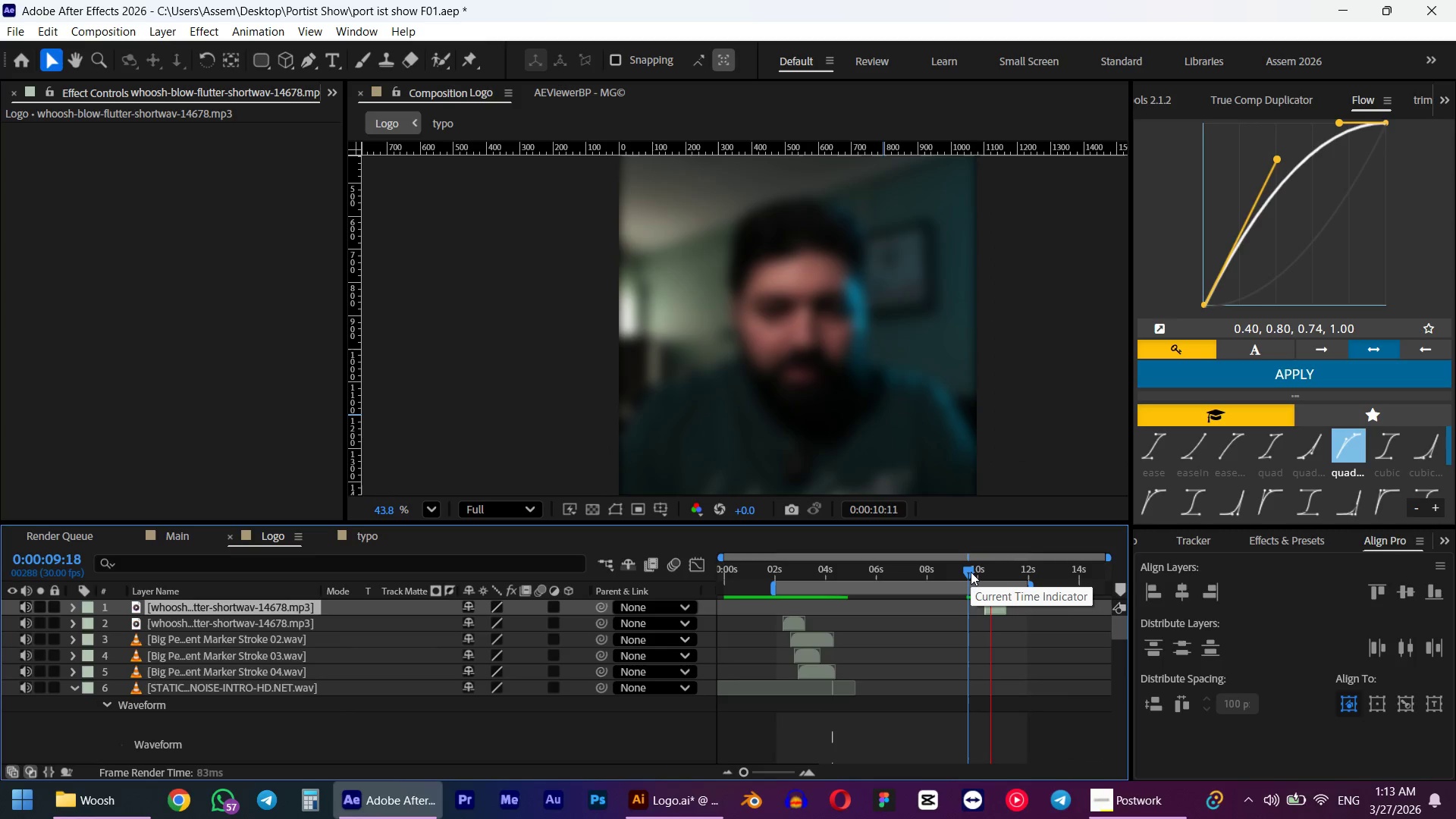 
key(Space)
 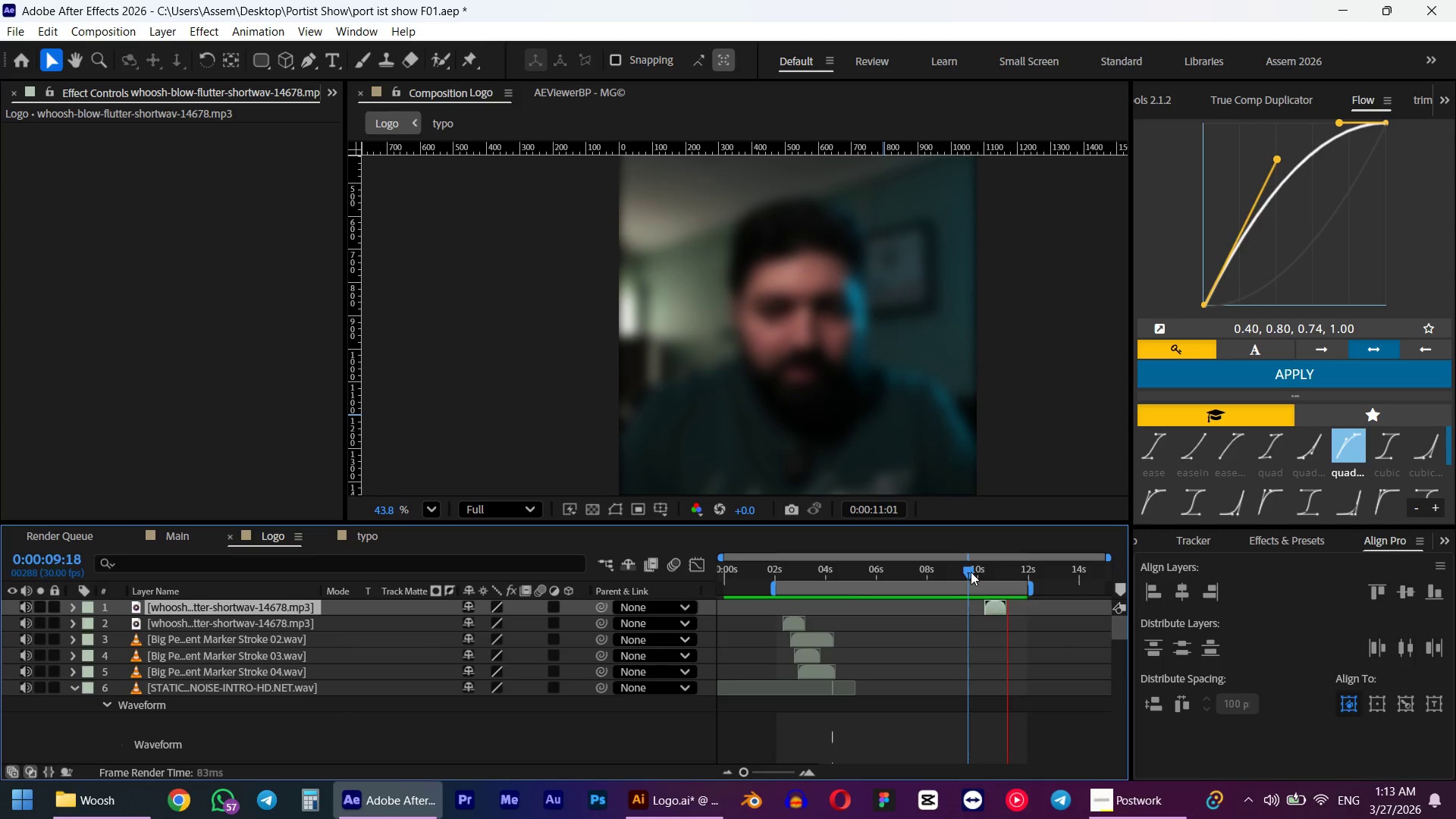 
left_click([971, 572])
 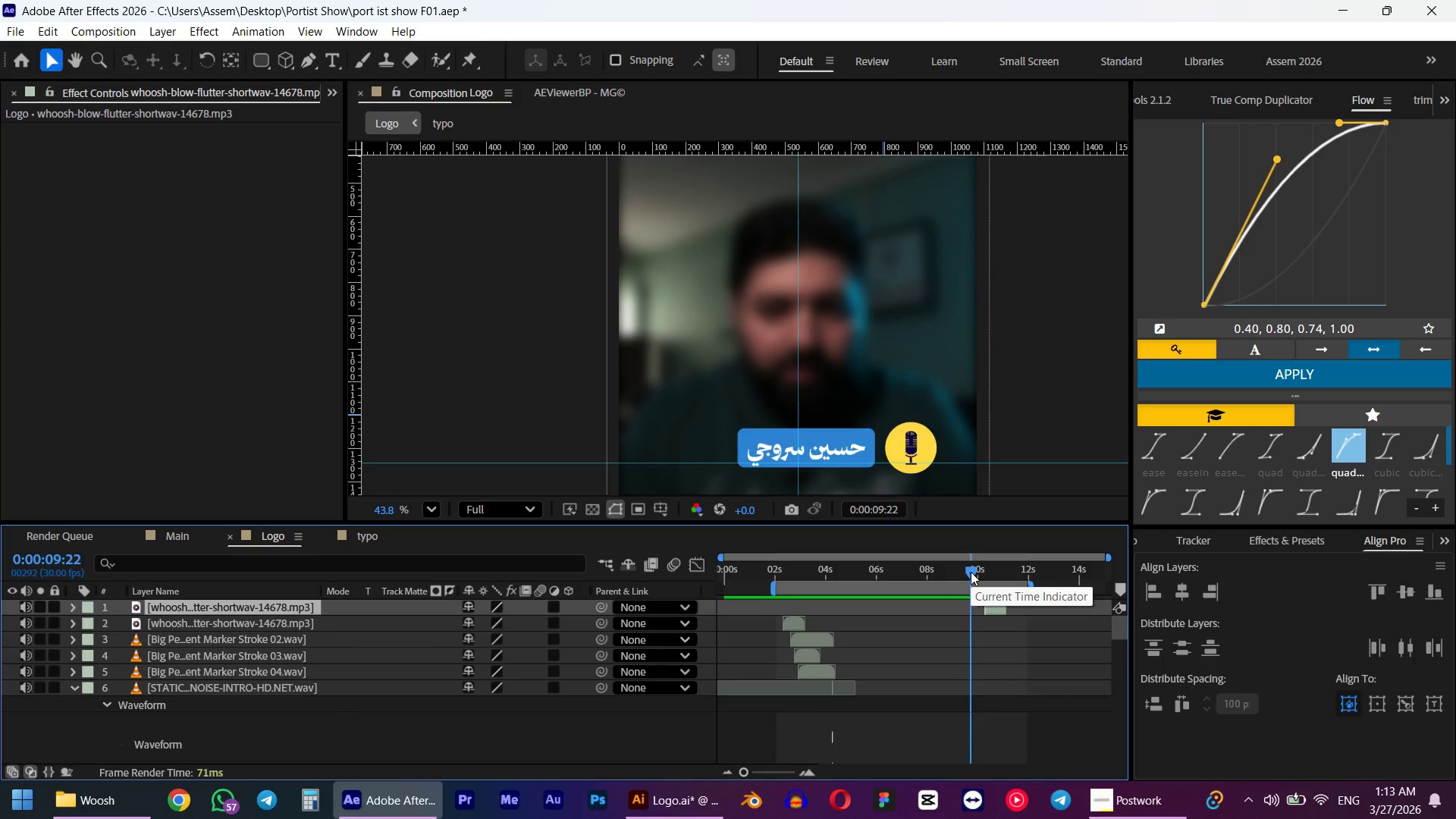 
key(Space)
 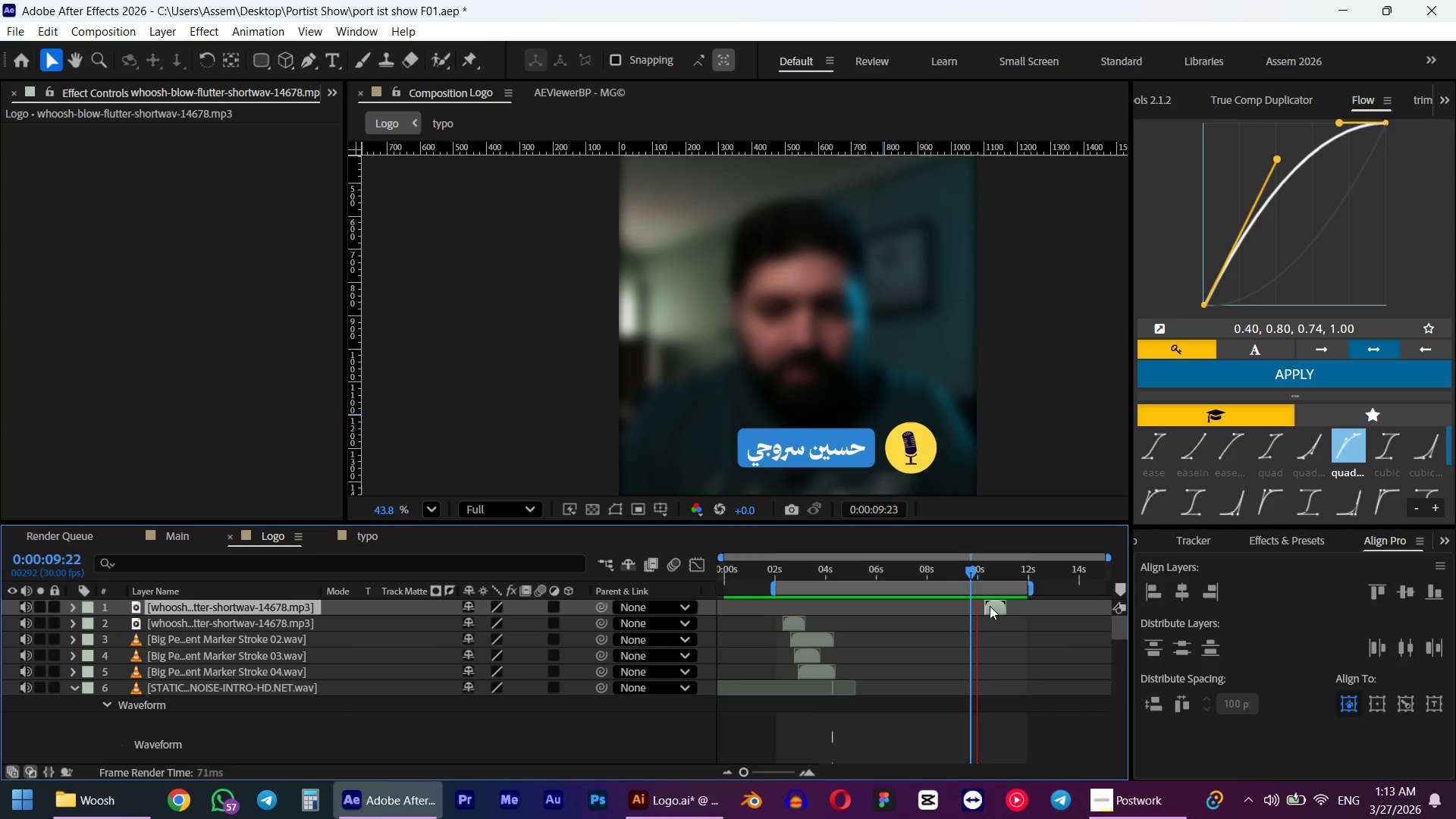 
key(Space)
 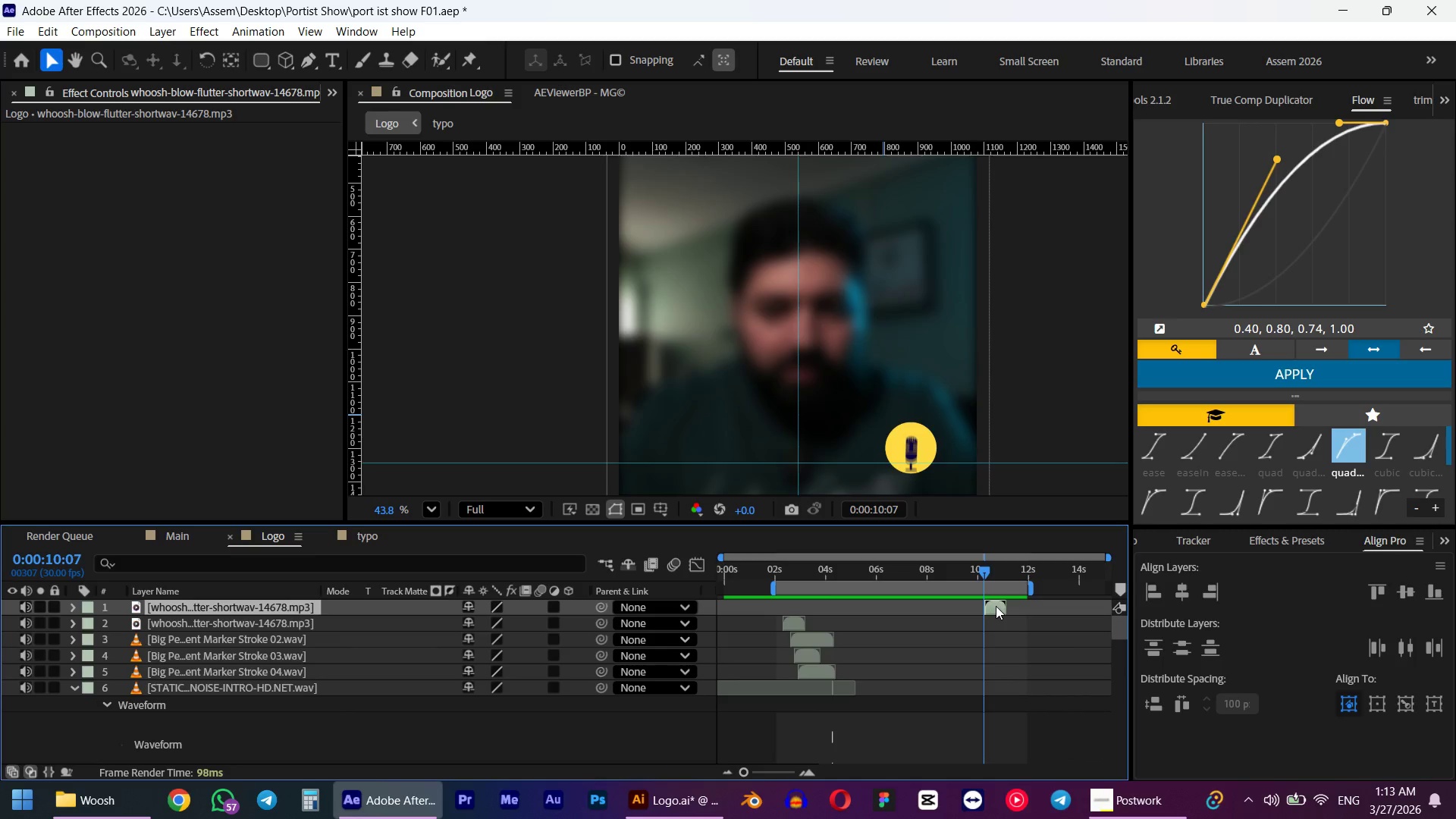 
key(Space)
 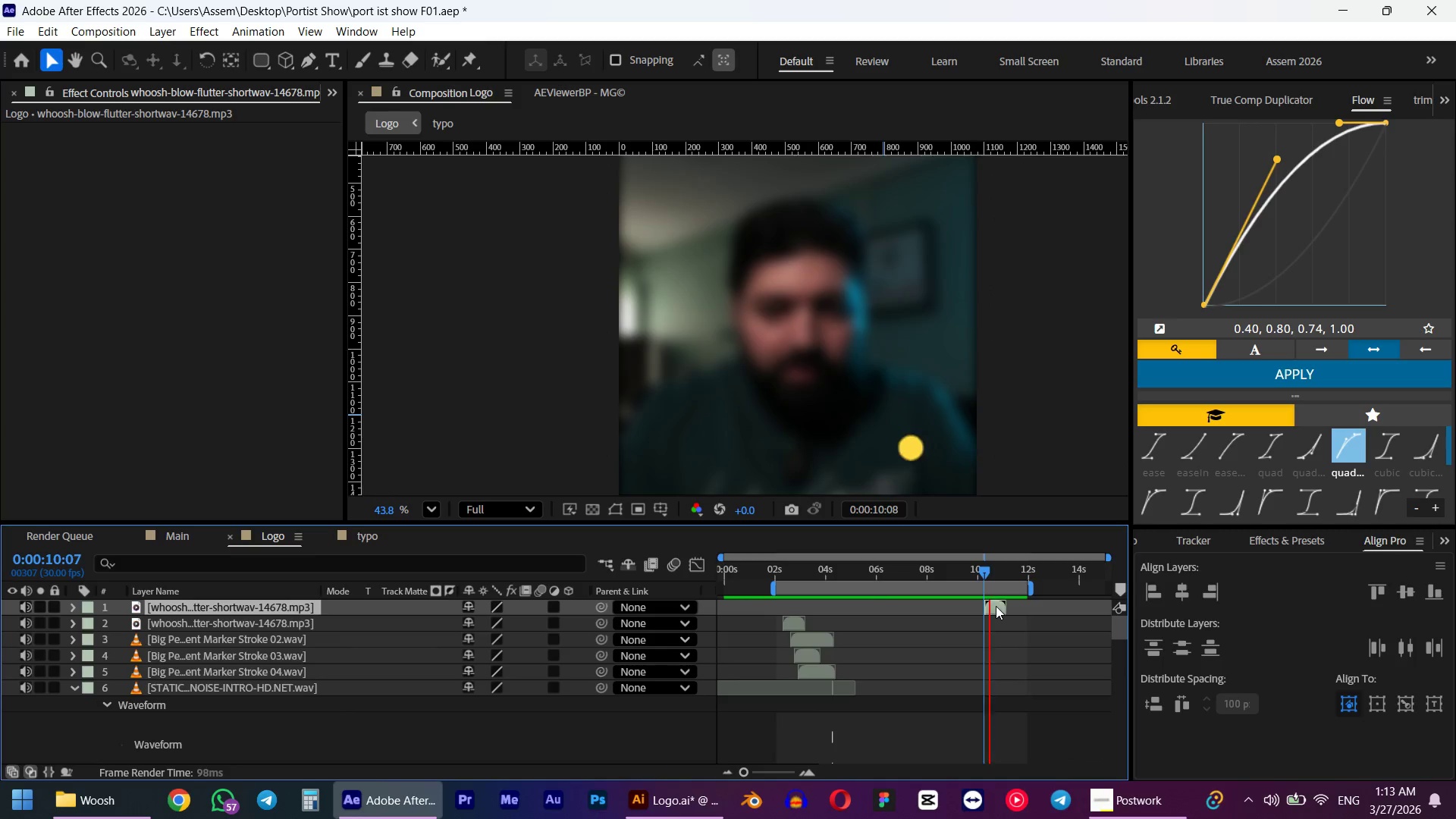 
key(Space)
 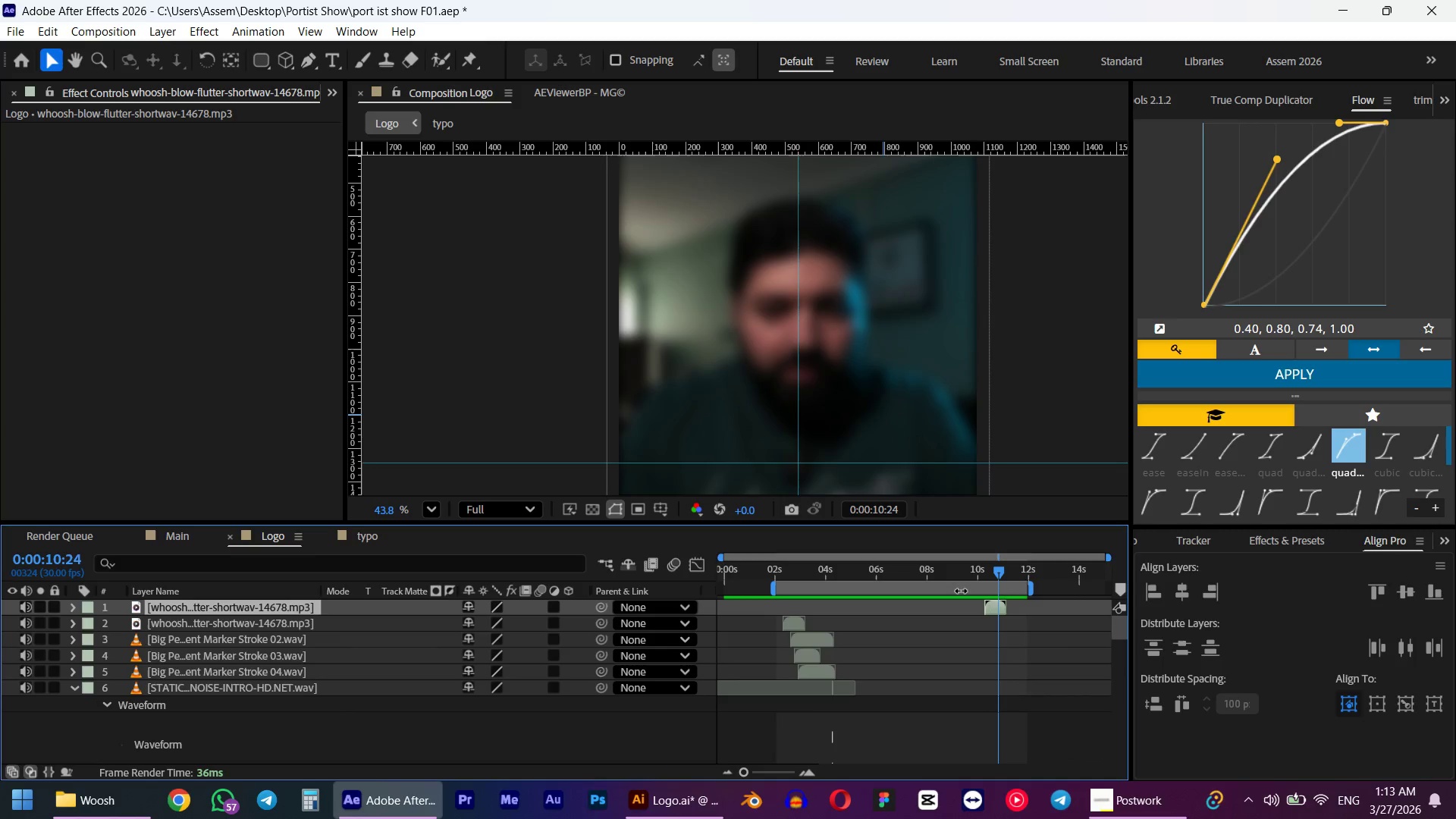 
left_click([947, 572])
 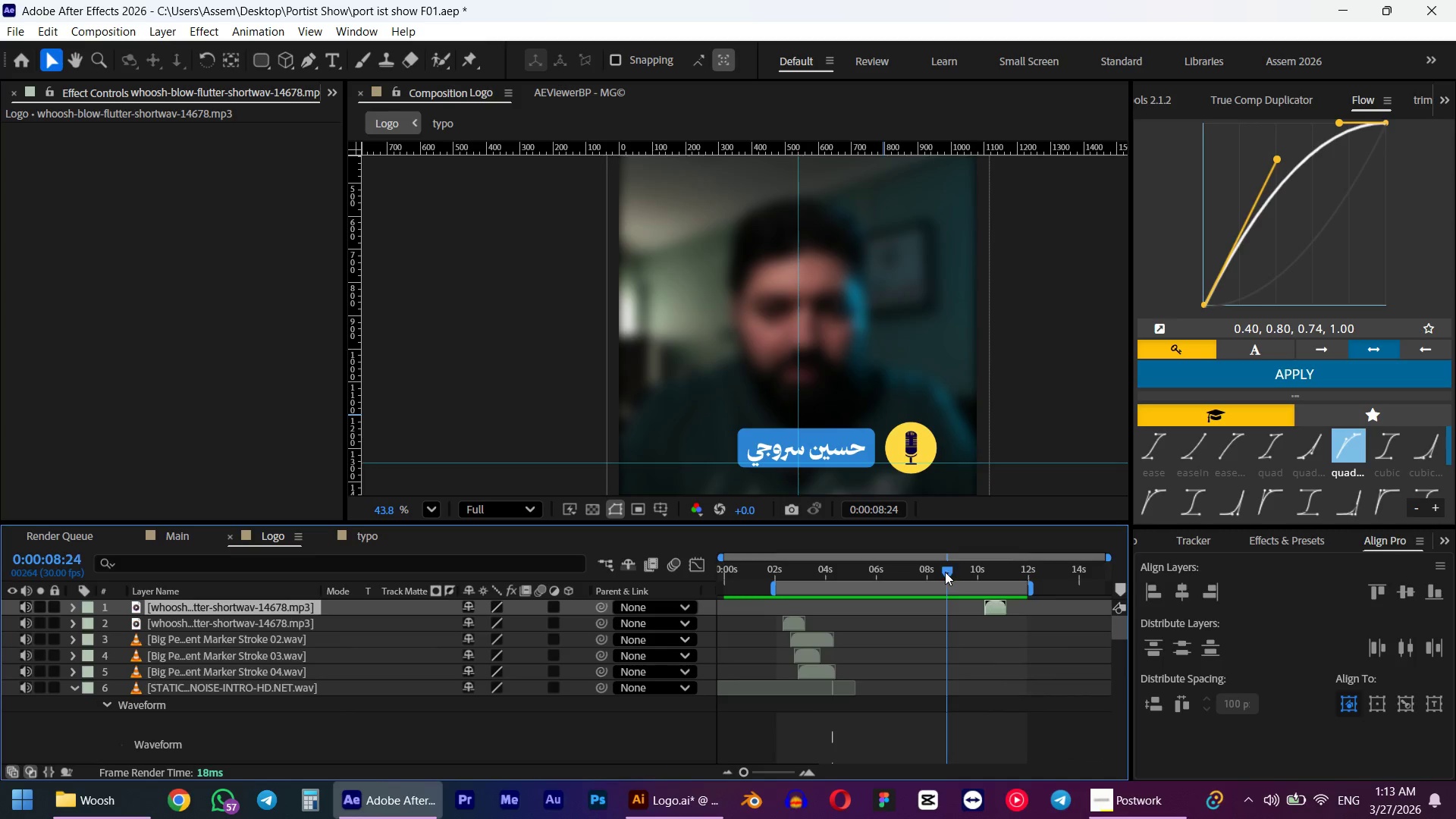 
key(Space)
 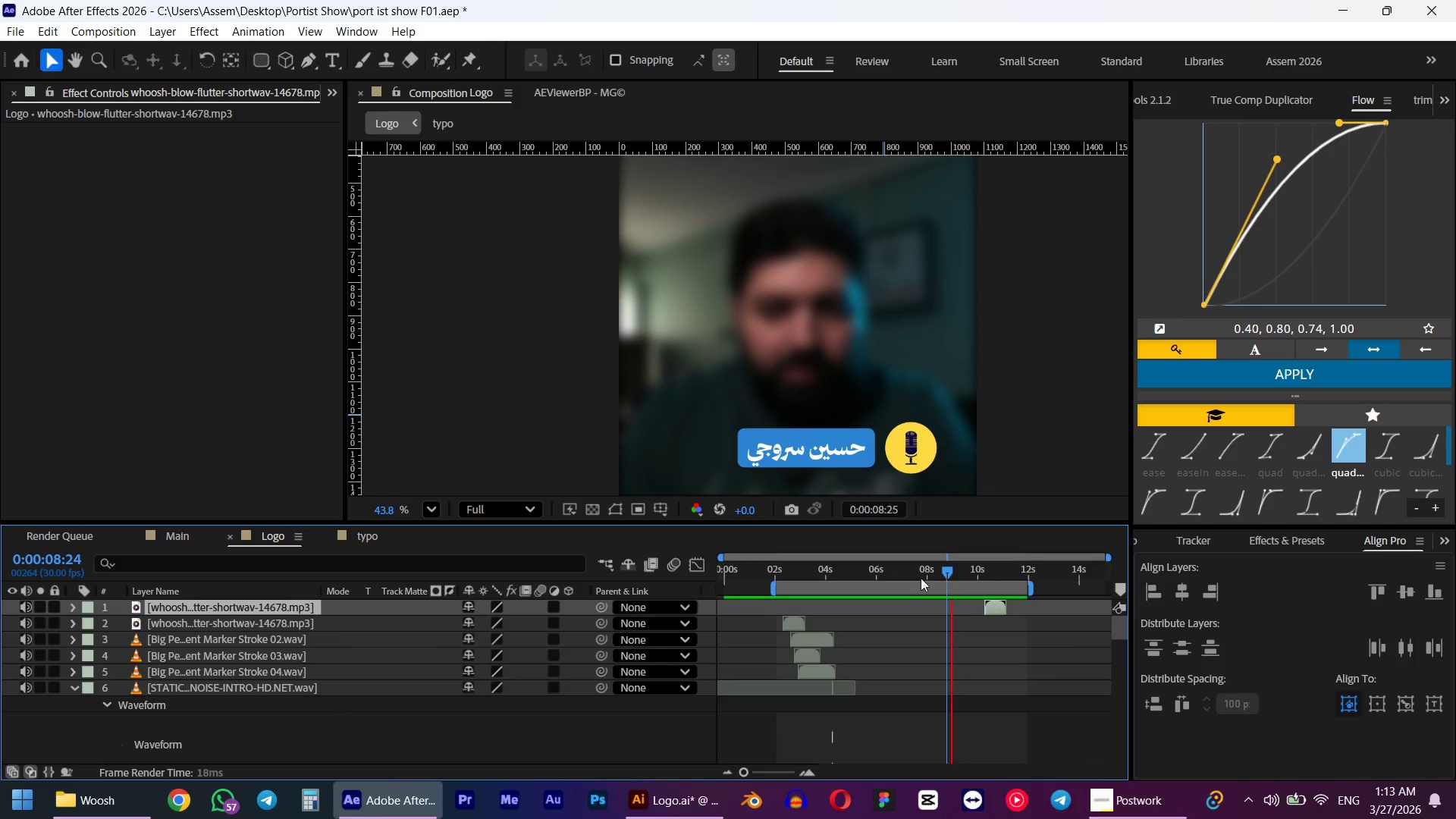 
key(Space)
 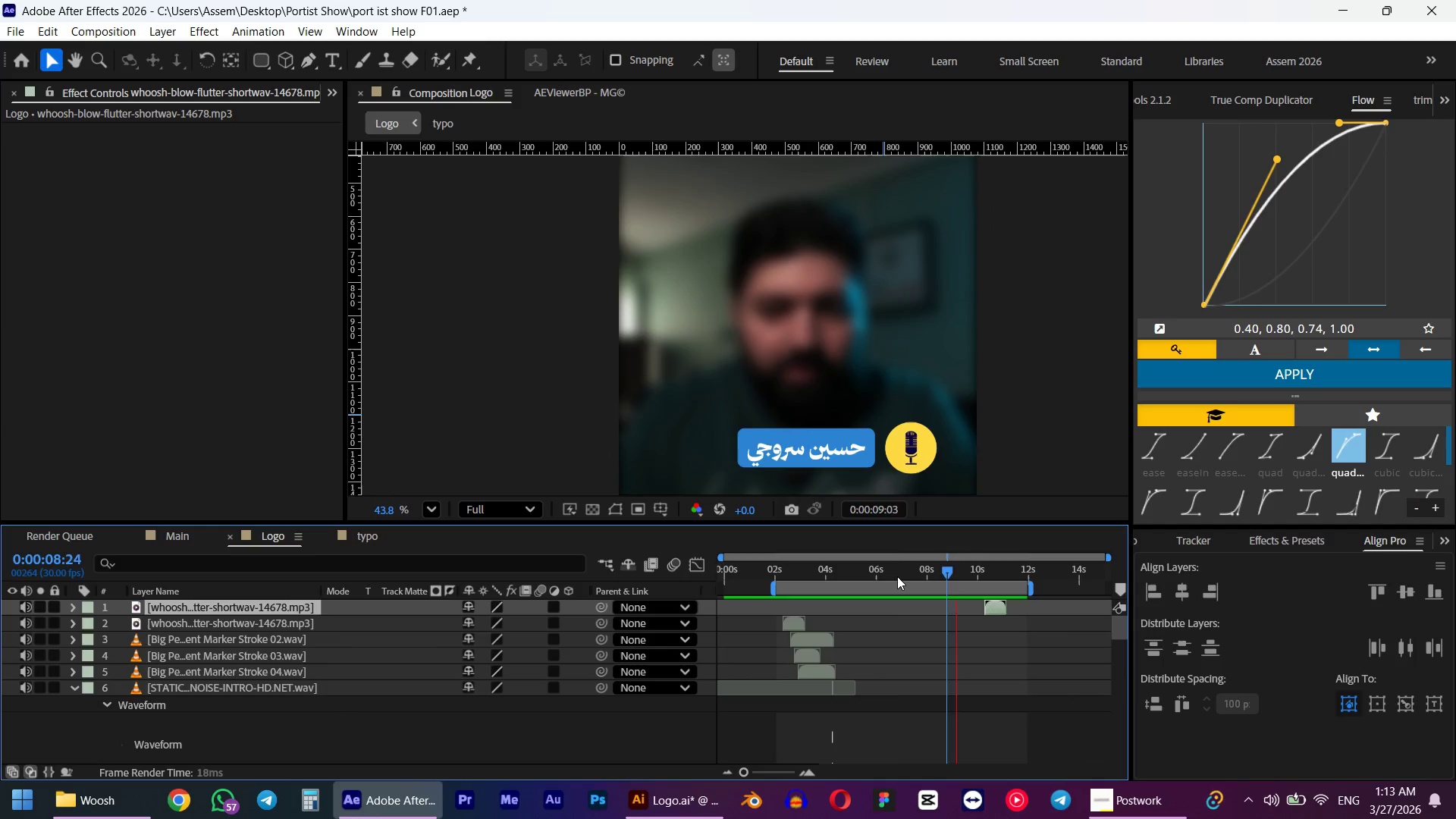 
left_click([897, 576])
 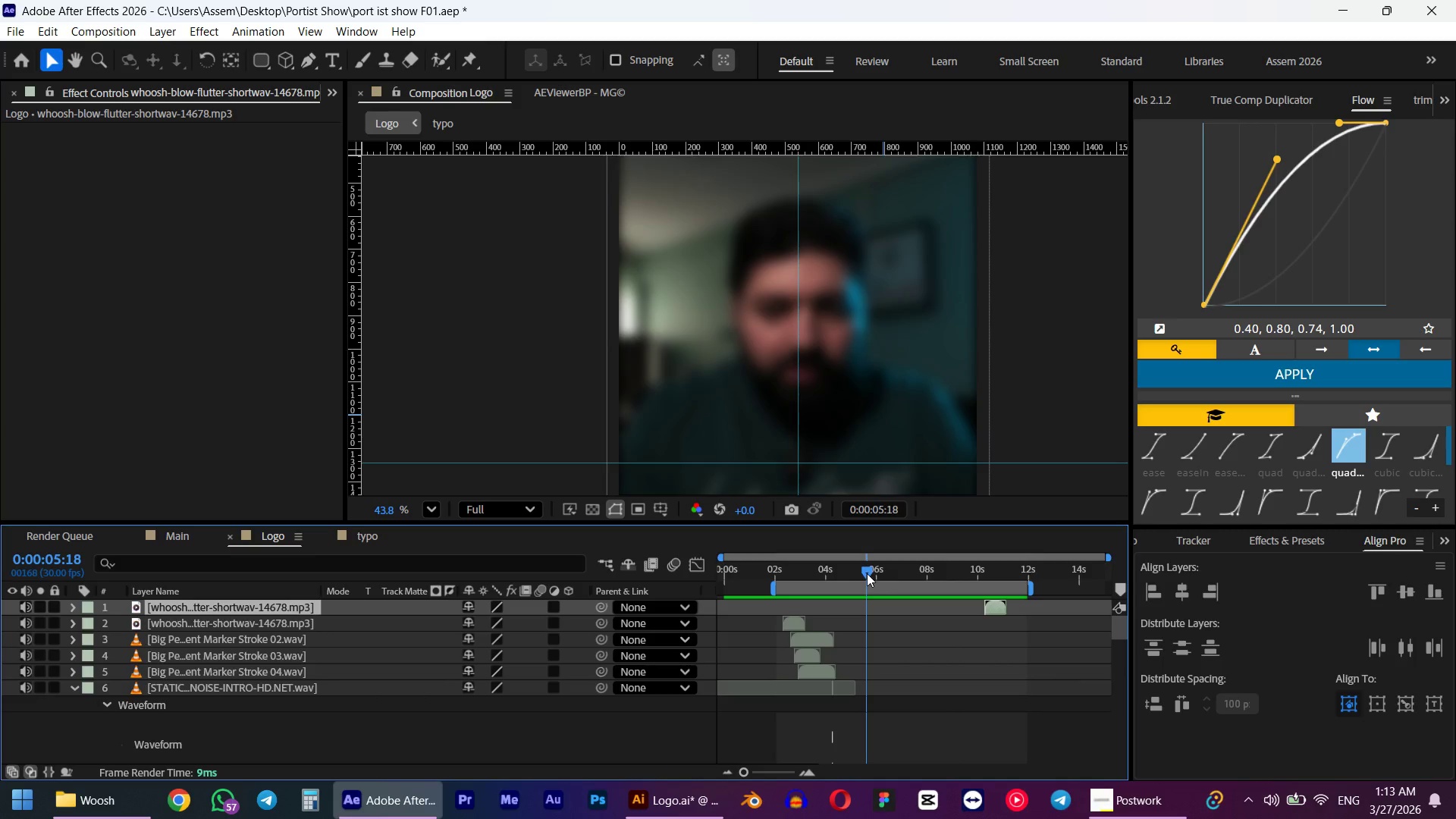 
key(Space)
 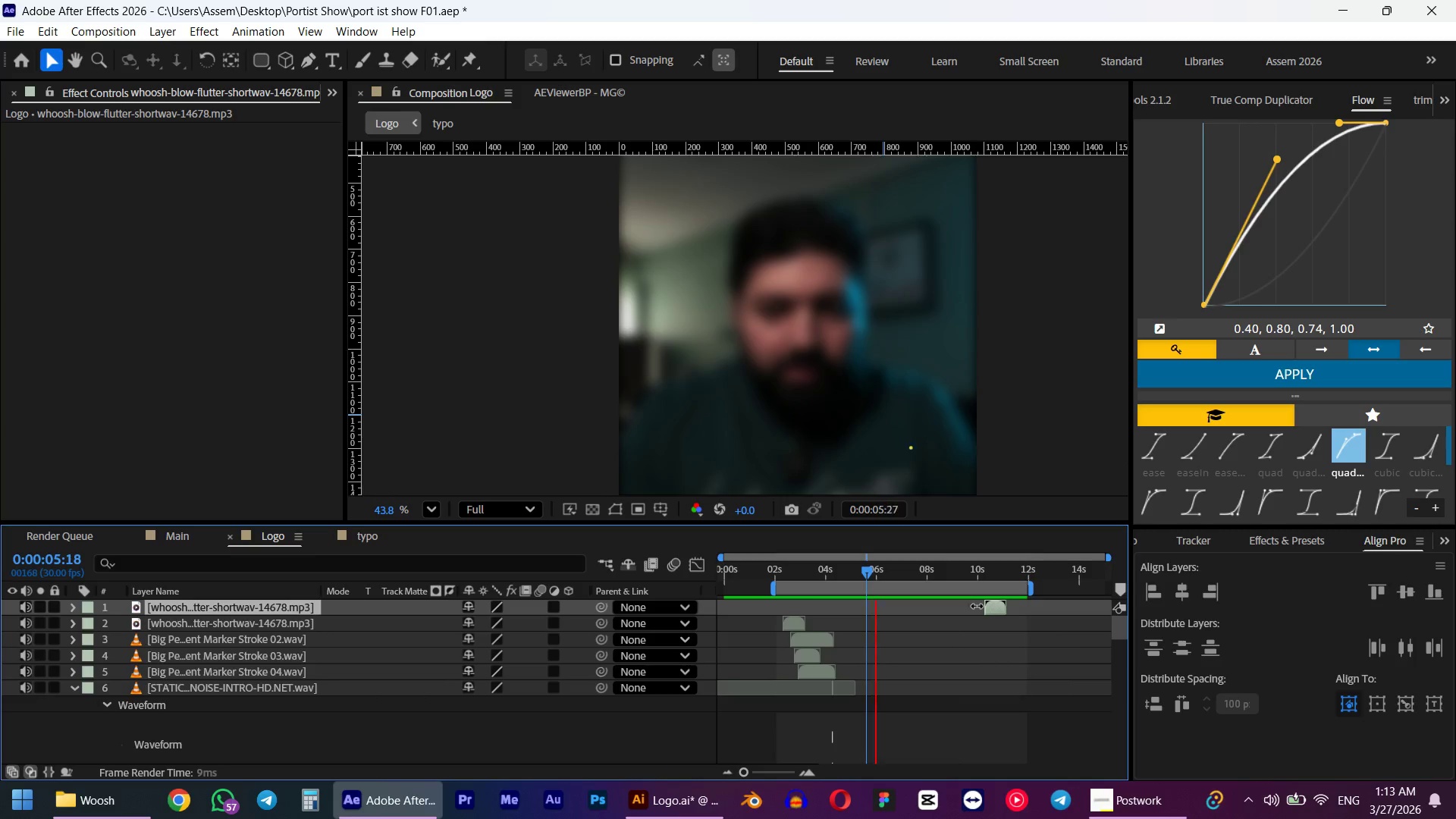 
key(Space)
 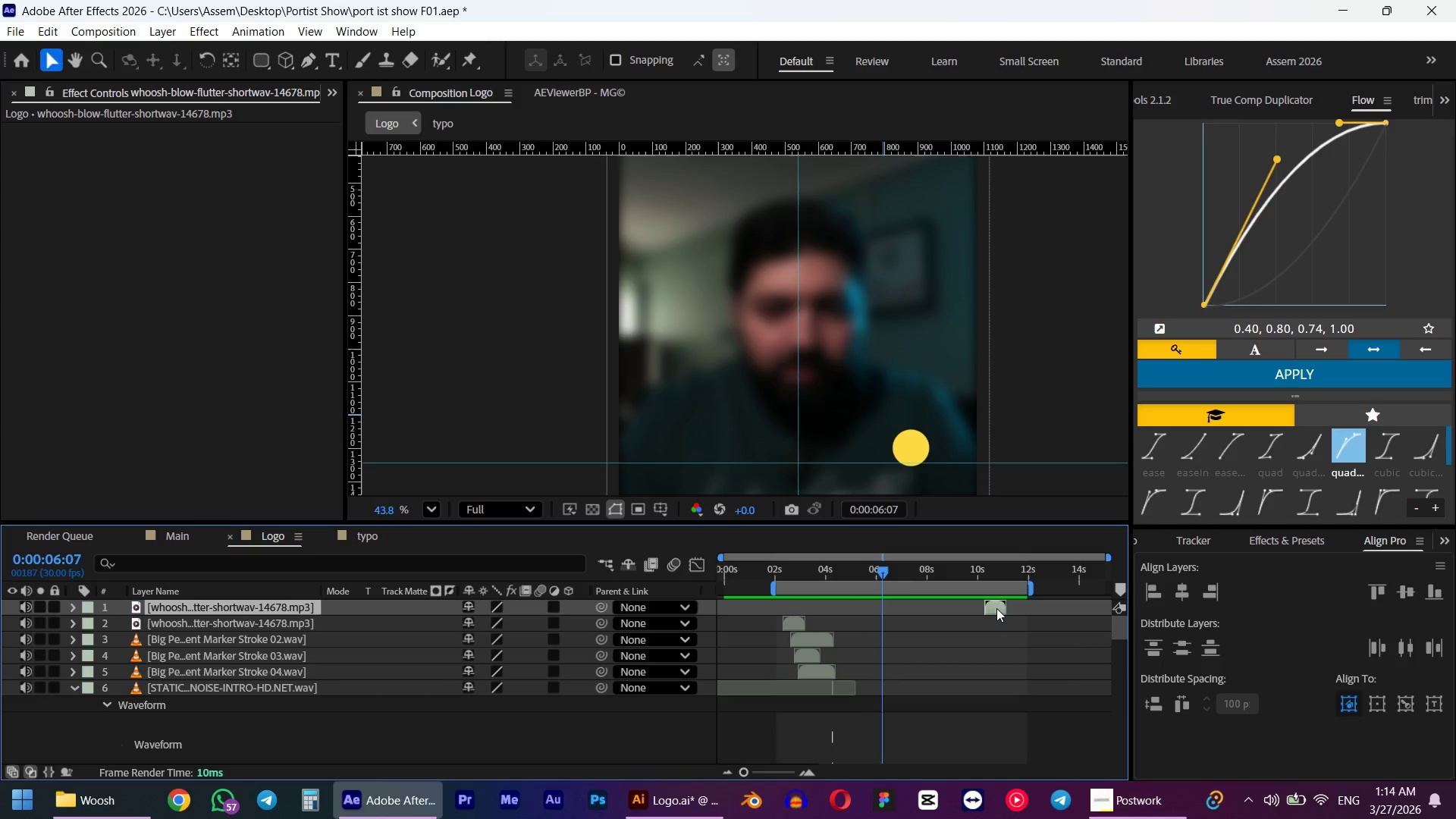 
left_click_drag(start_coordinate=[996, 608], to_coordinate=[896, 601])
 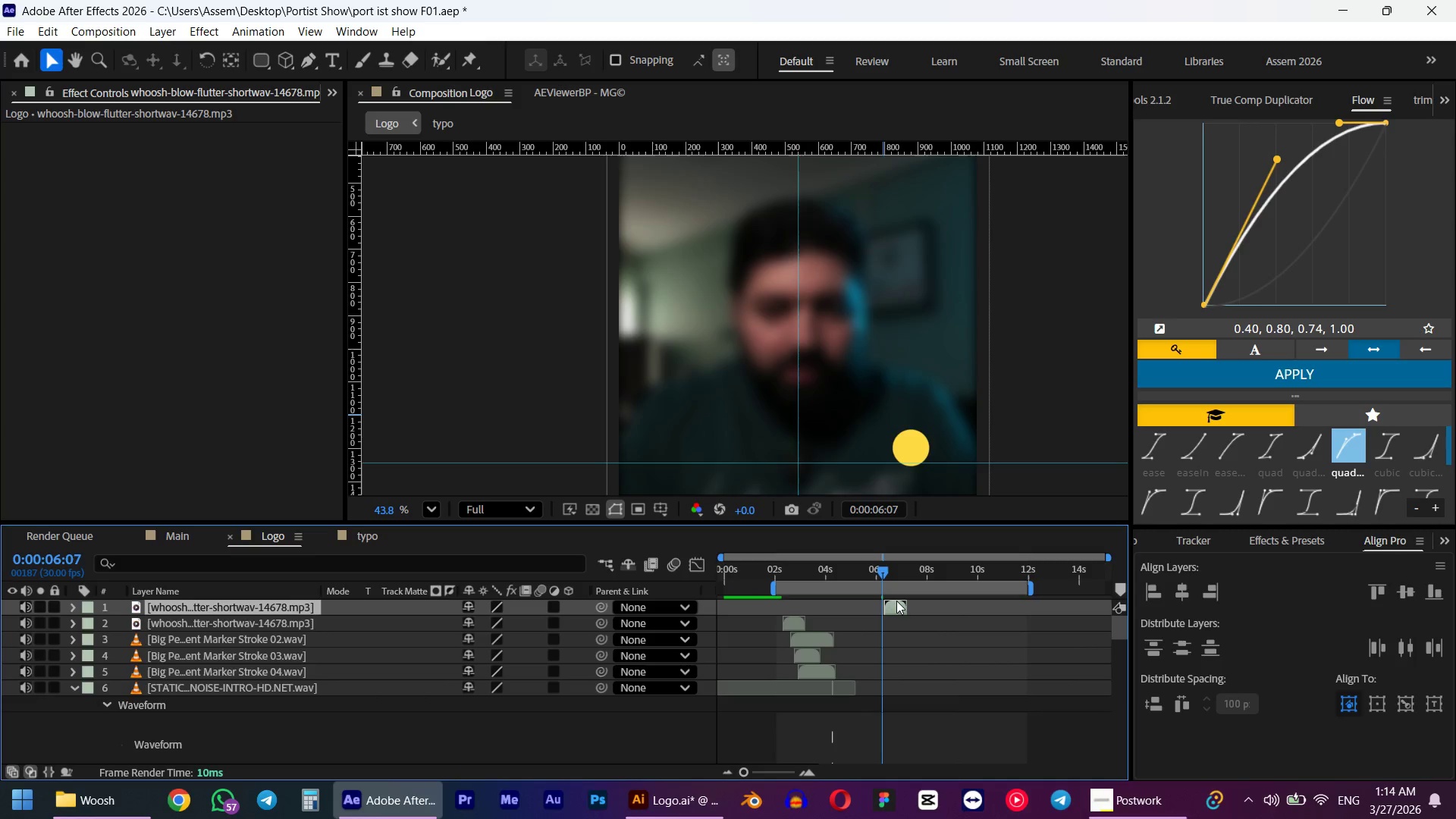 
key(Space)
 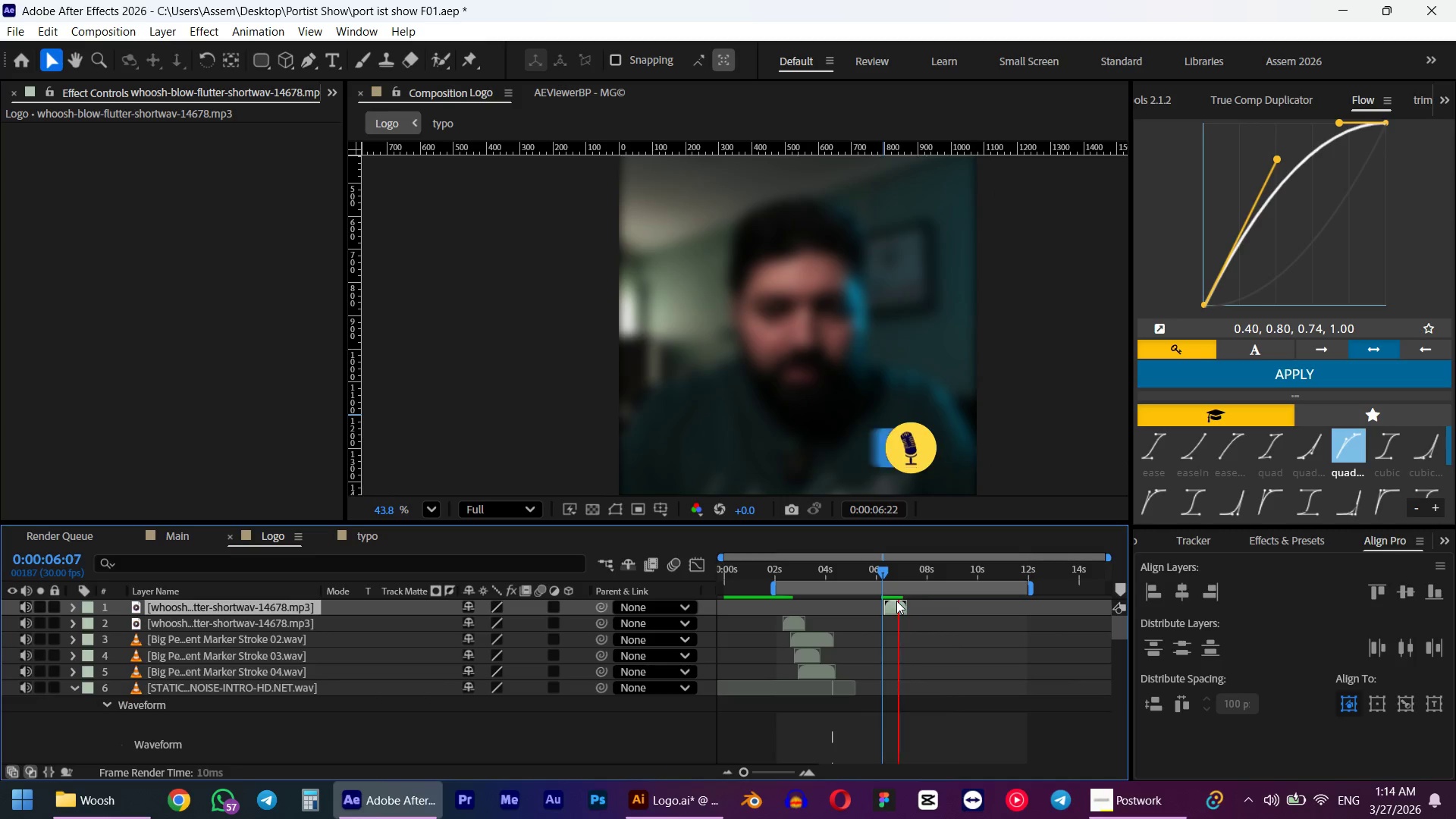 
key(Space)